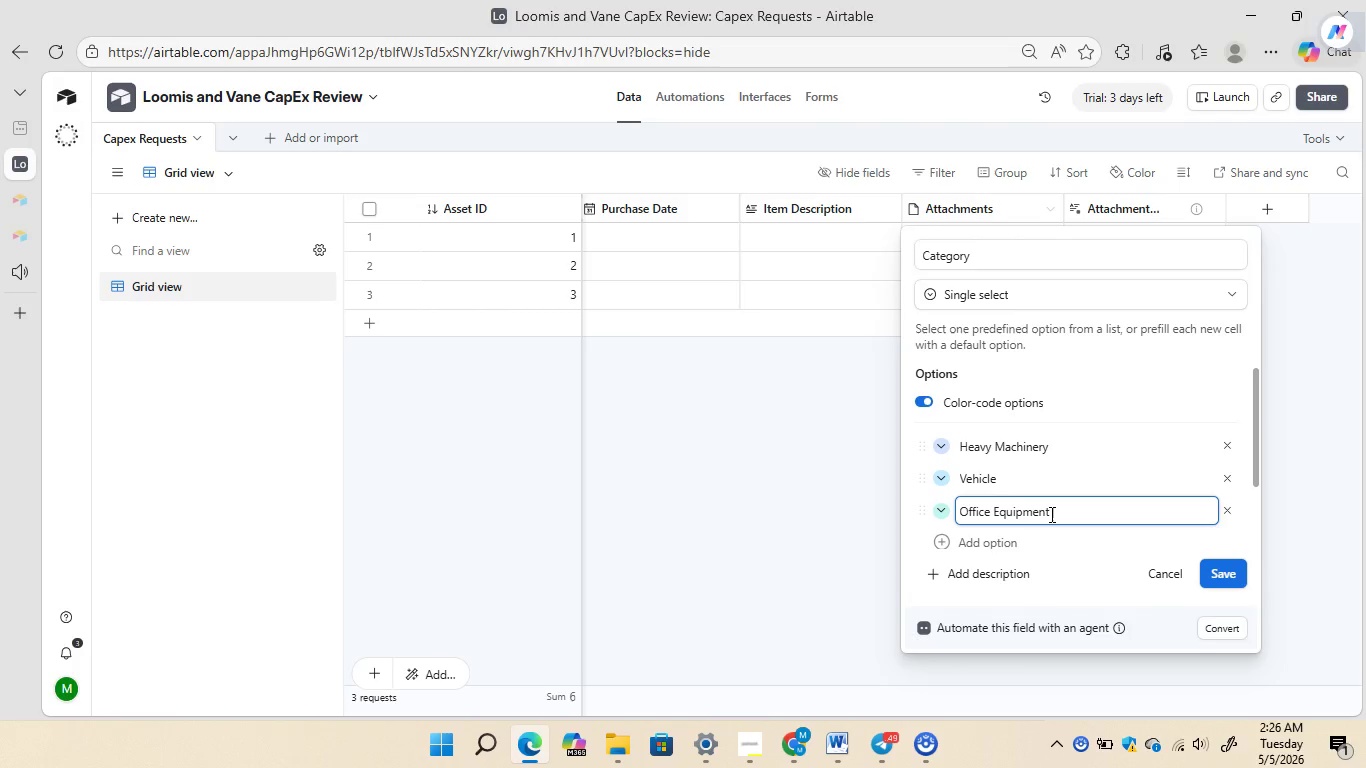 
wait(9.53)
 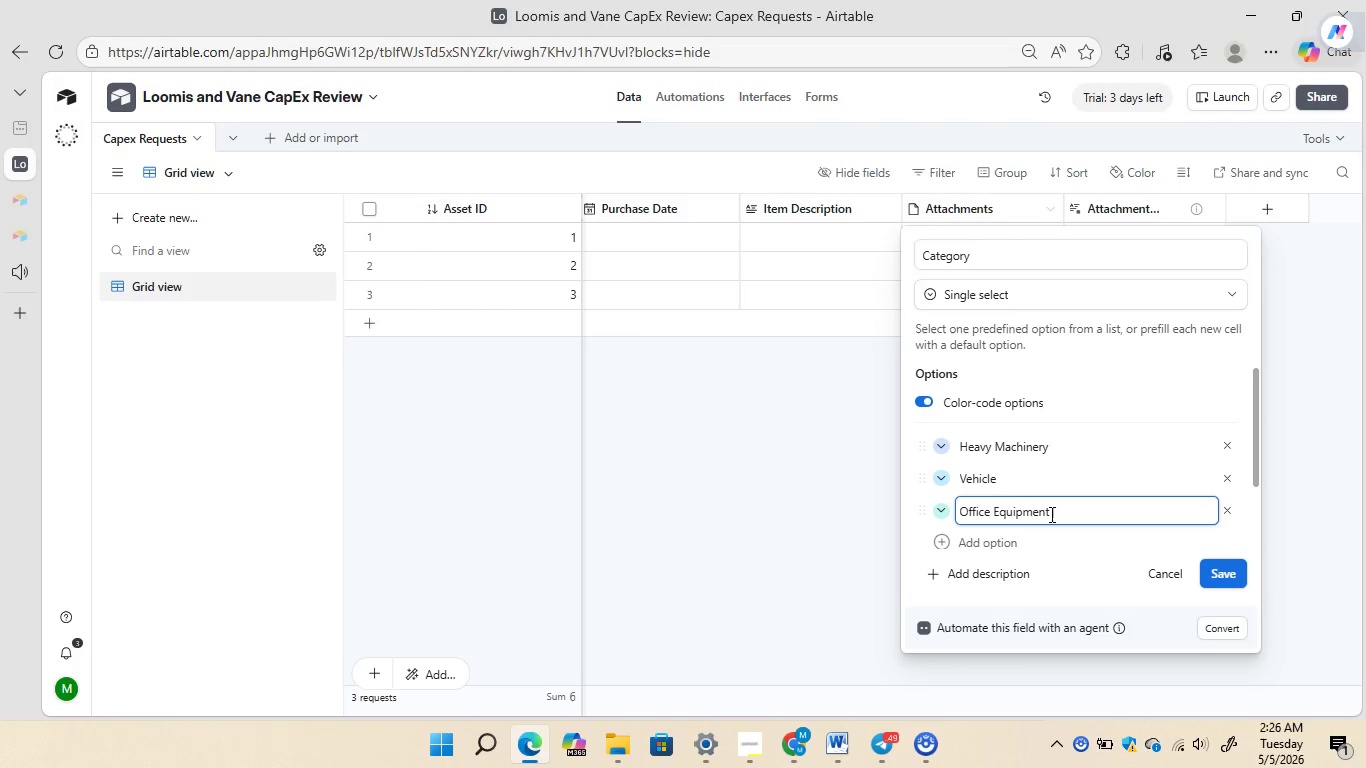 
left_click([1224, 567])
 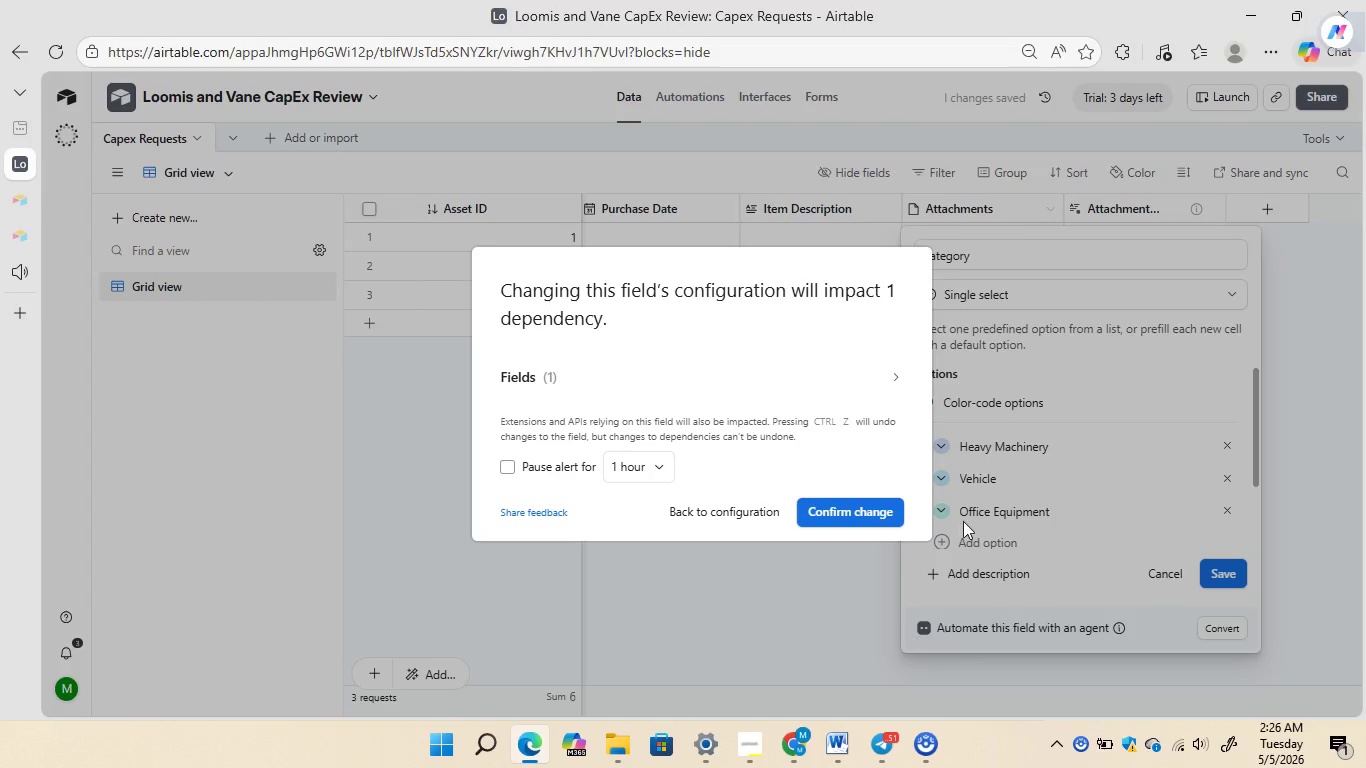 
left_click([878, 515])
 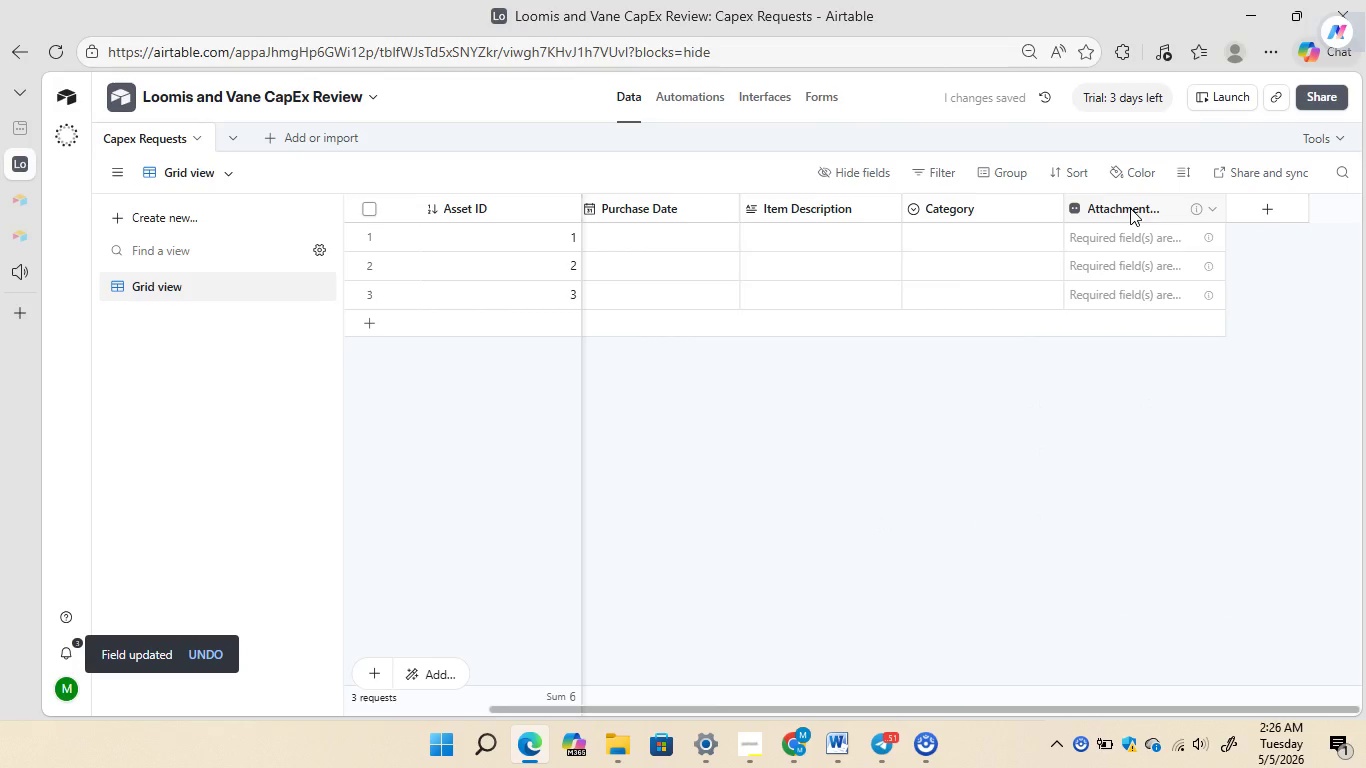 
right_click([1130, 208])
 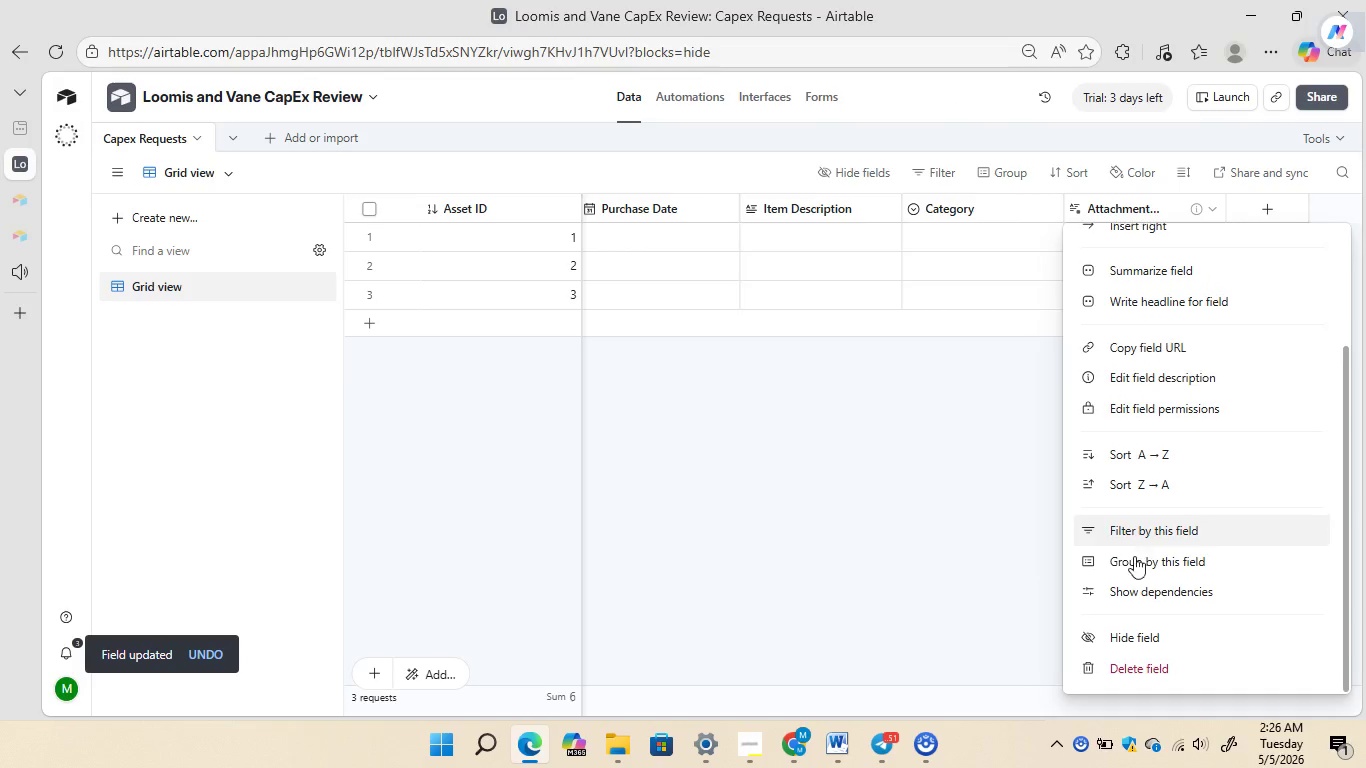 
left_click([1161, 669])
 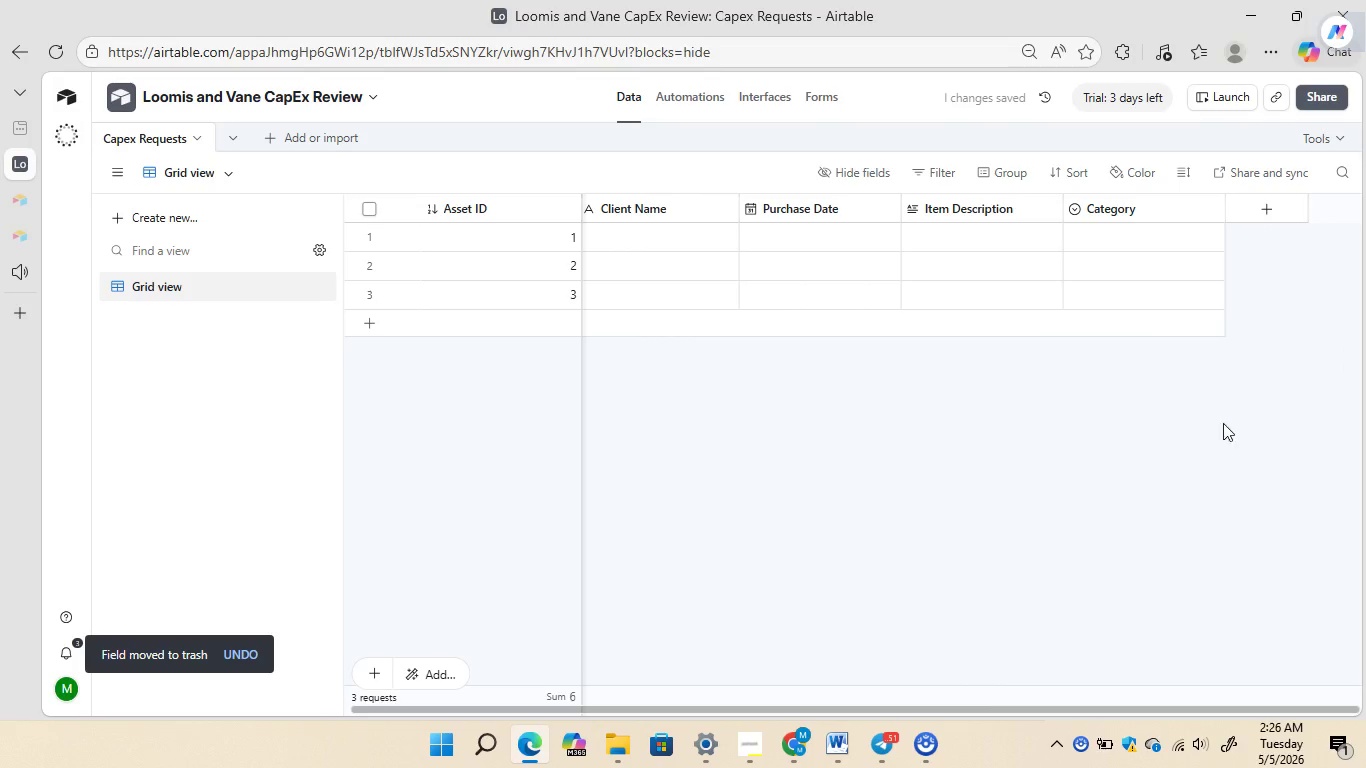 
left_click([1269, 201])
 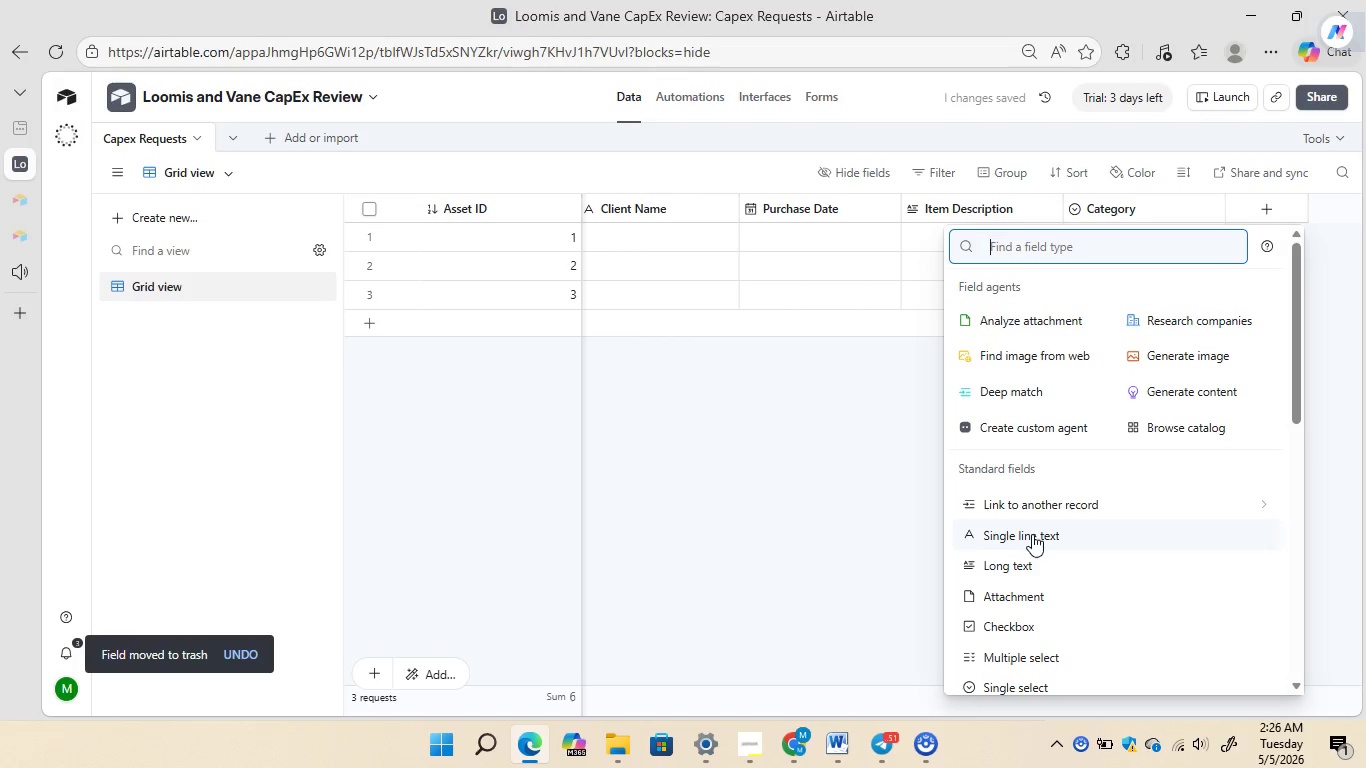 
left_click([1031, 534])
 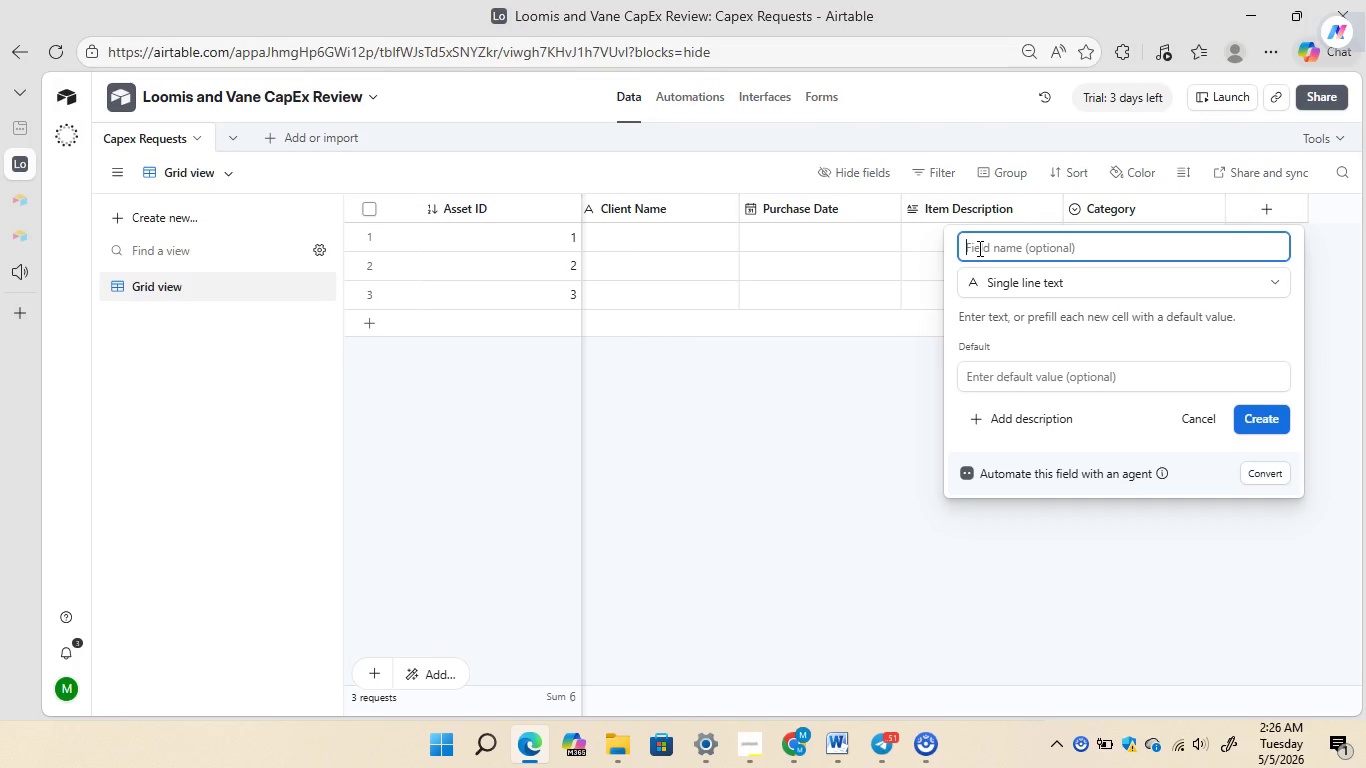 
wait(5.47)
 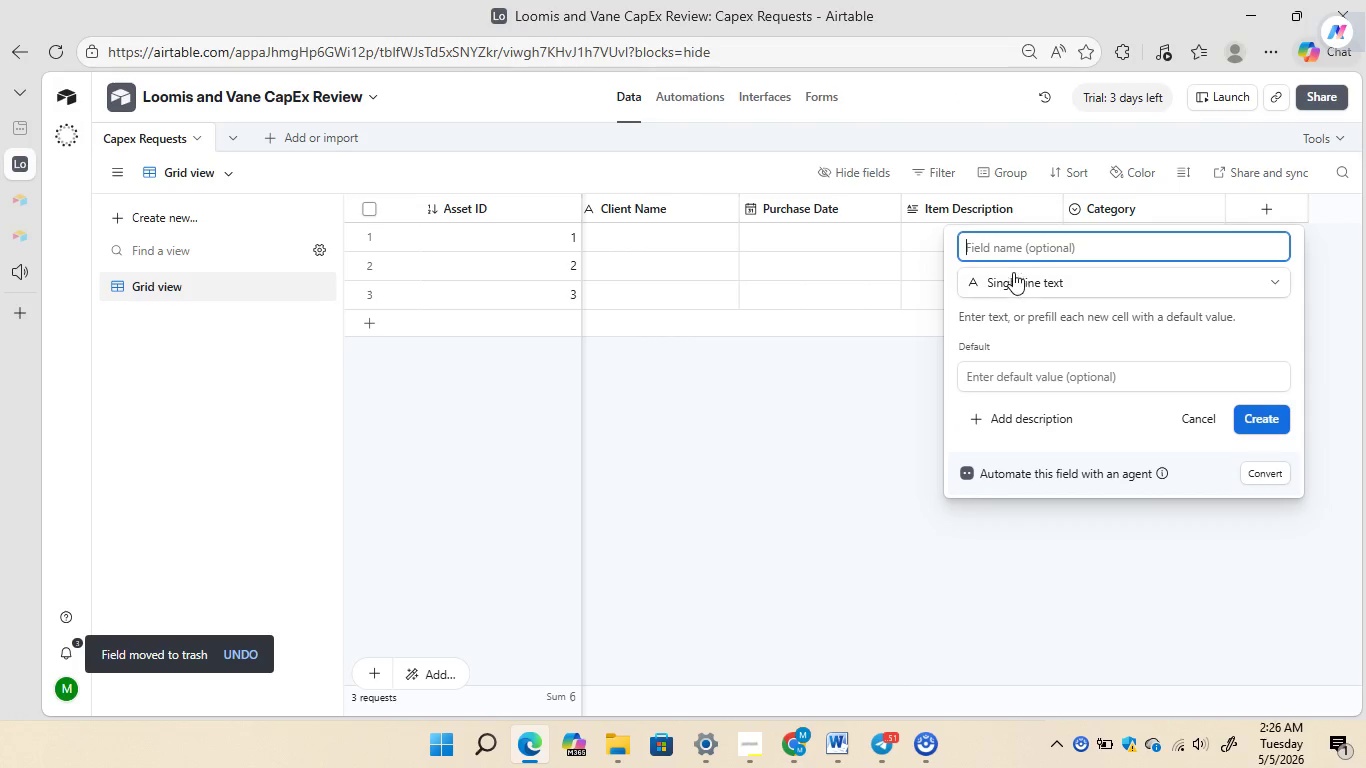 
type(Pur)
 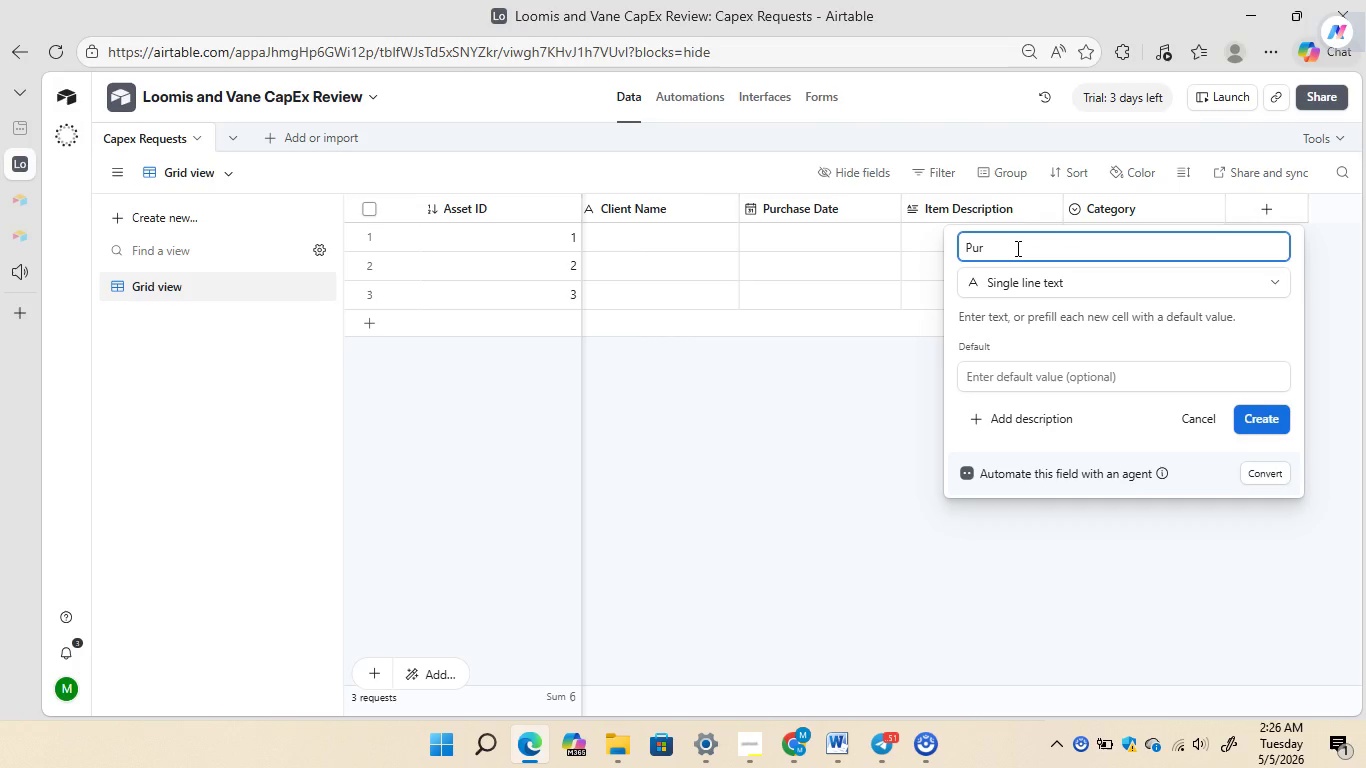 
type(chase)
 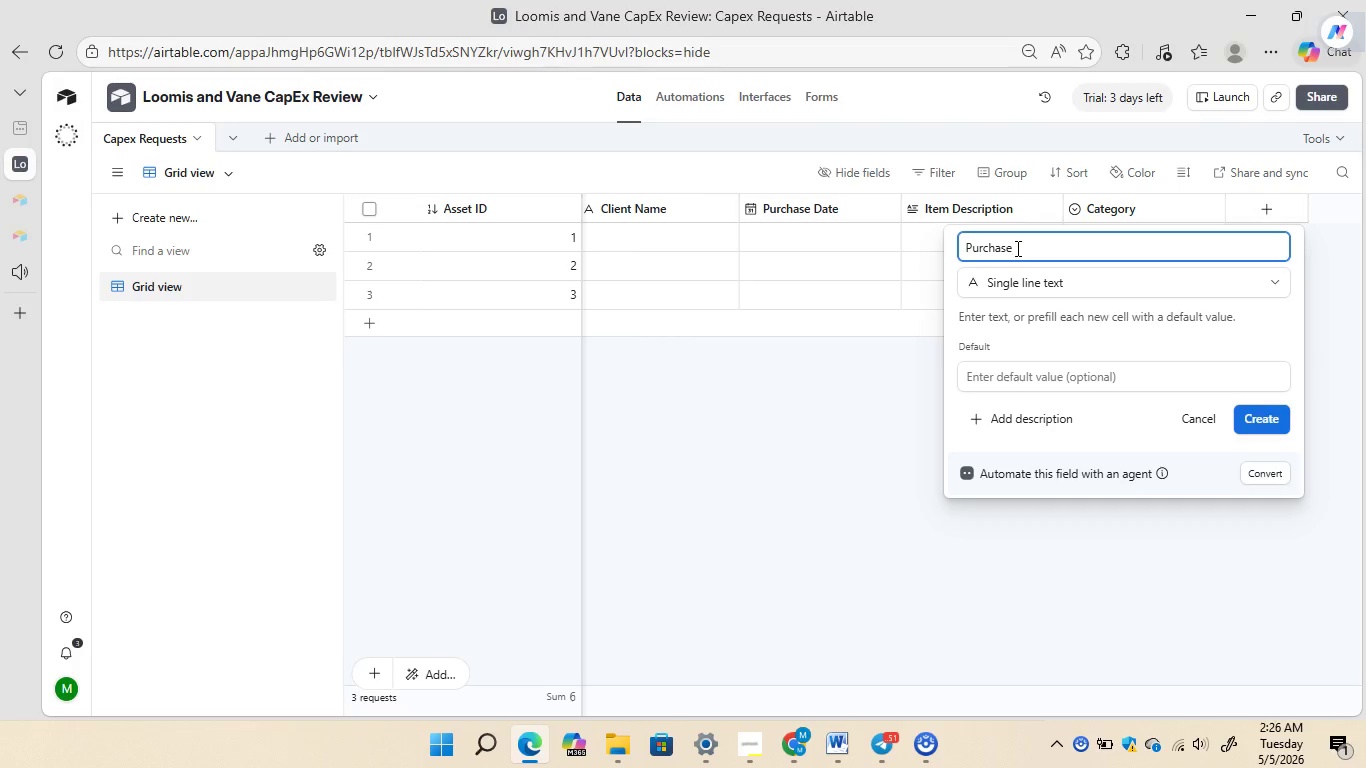 
type( Price)
 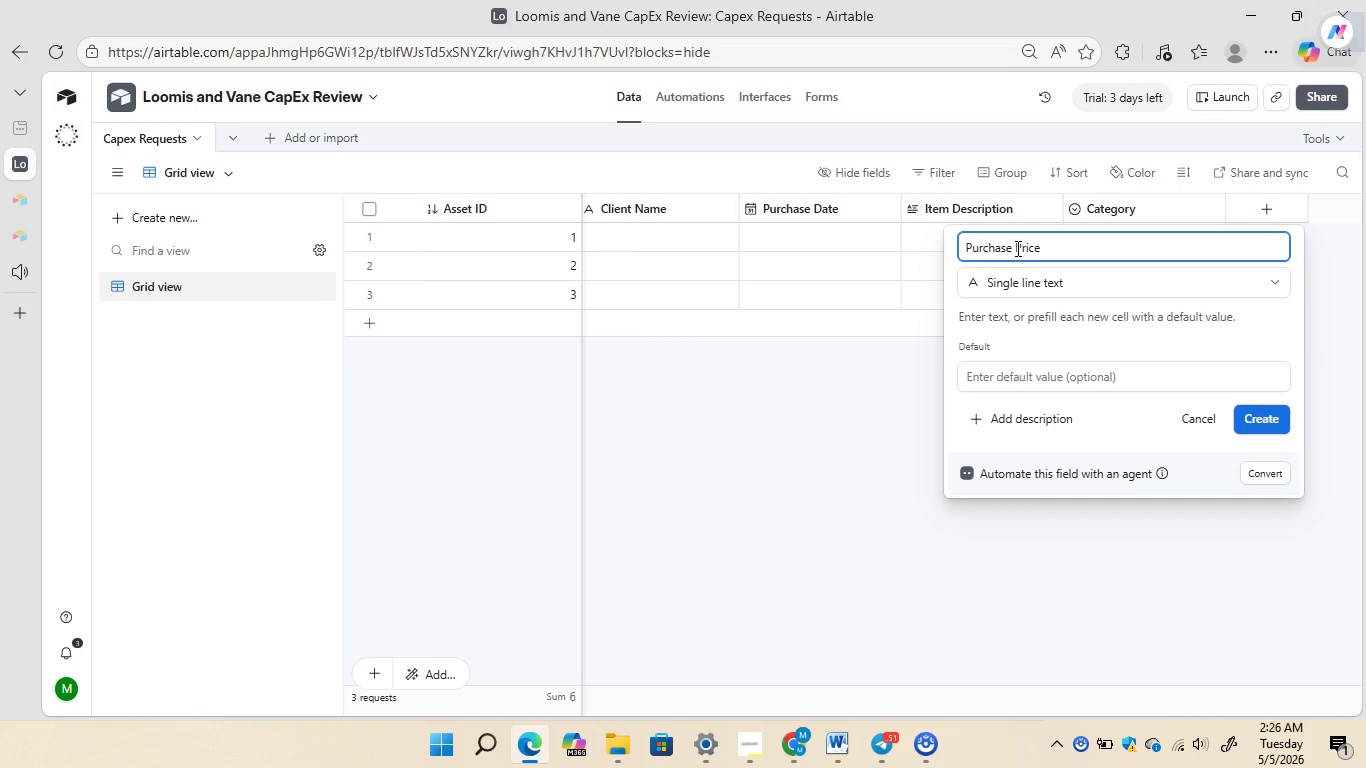 
wait(6.95)
 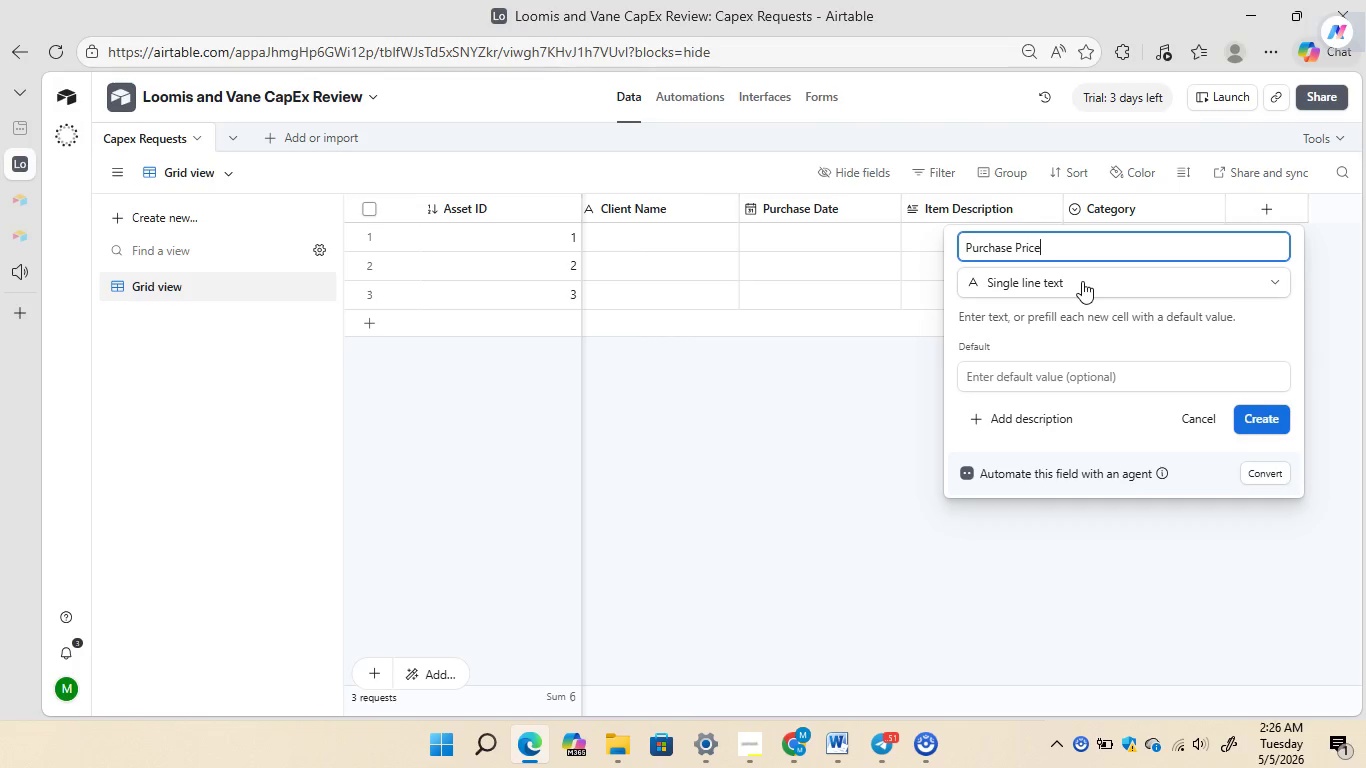 
left_click([1082, 281])
 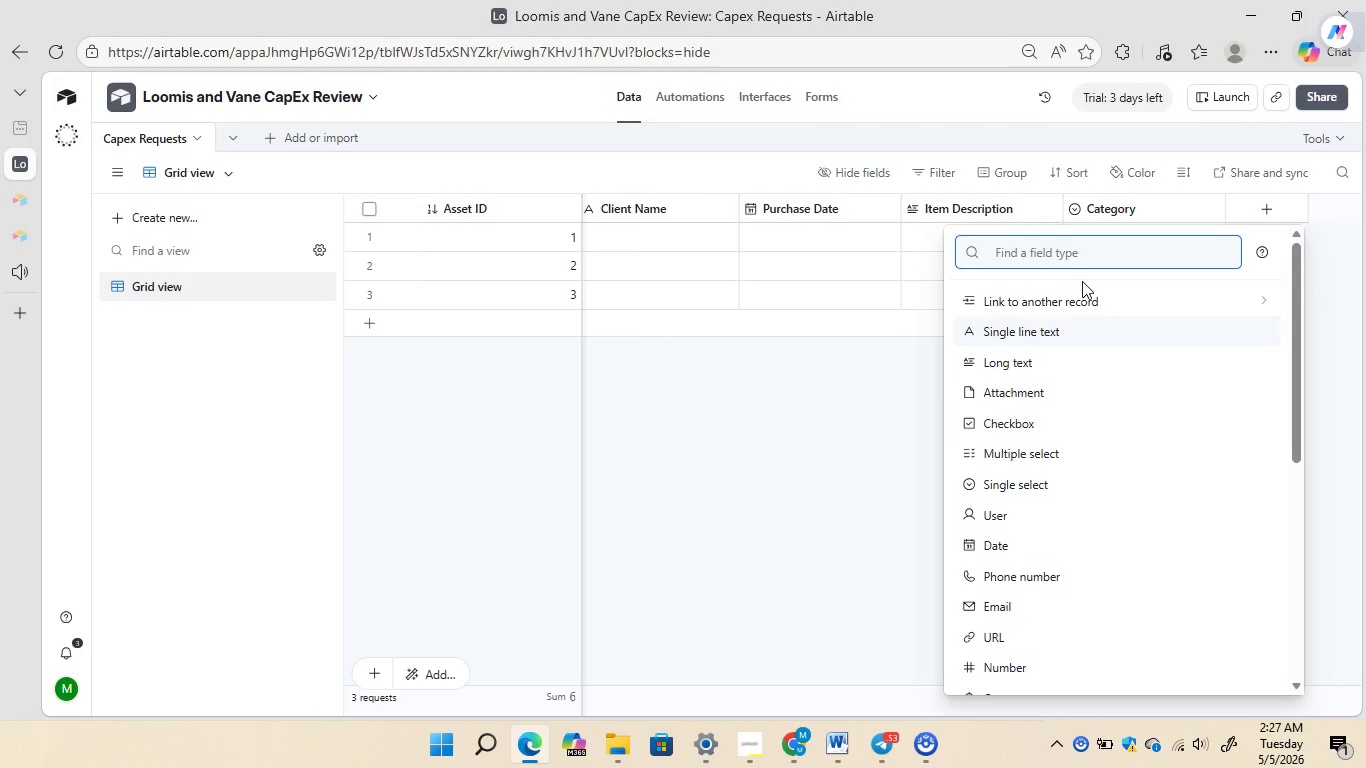 
type(cur)
 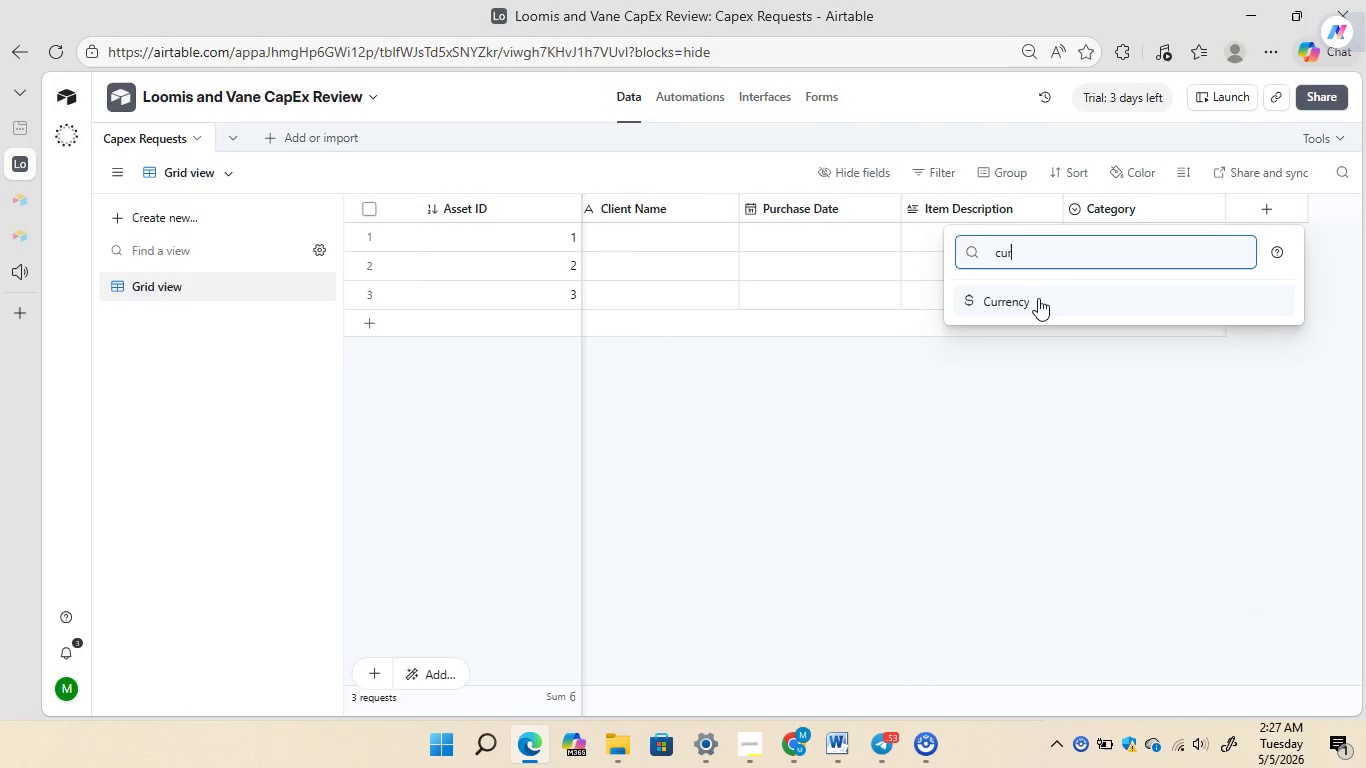 
left_click([1038, 298])
 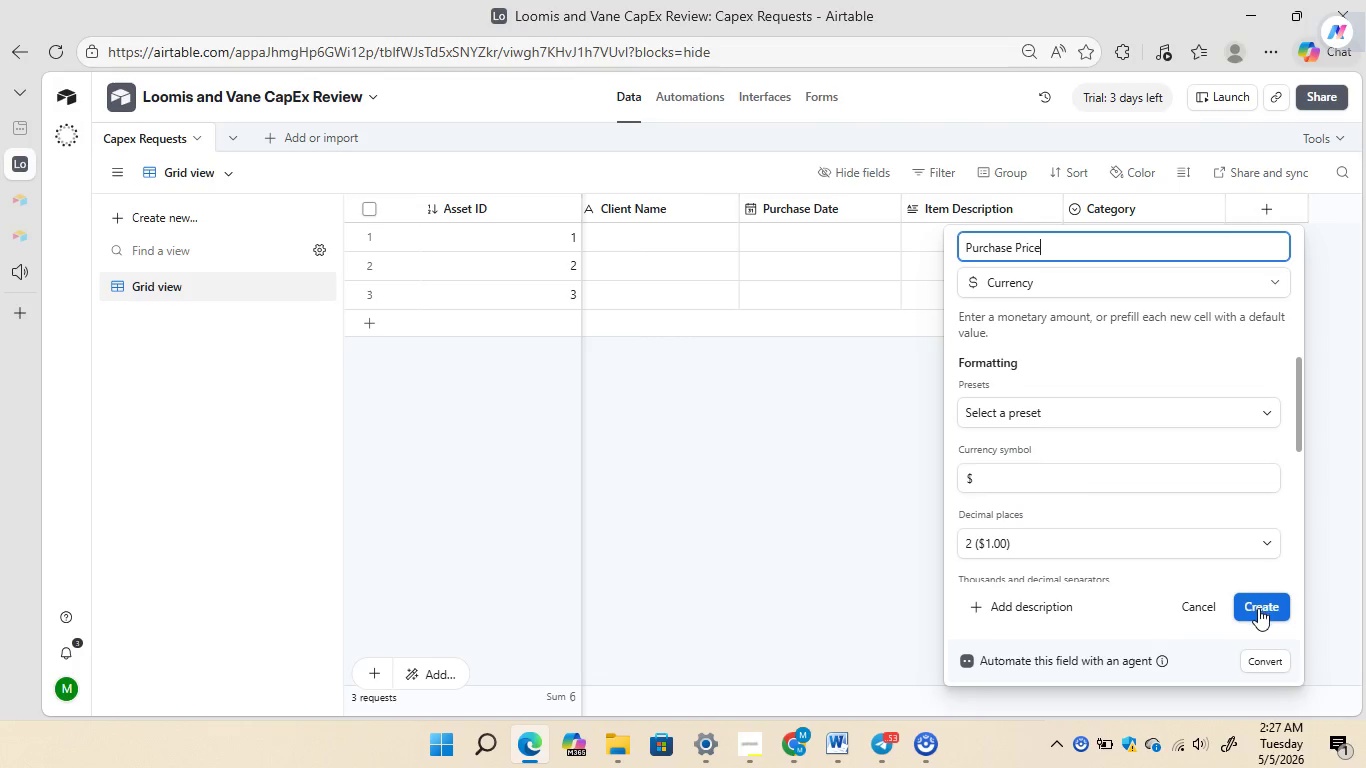 
left_click([1258, 608])
 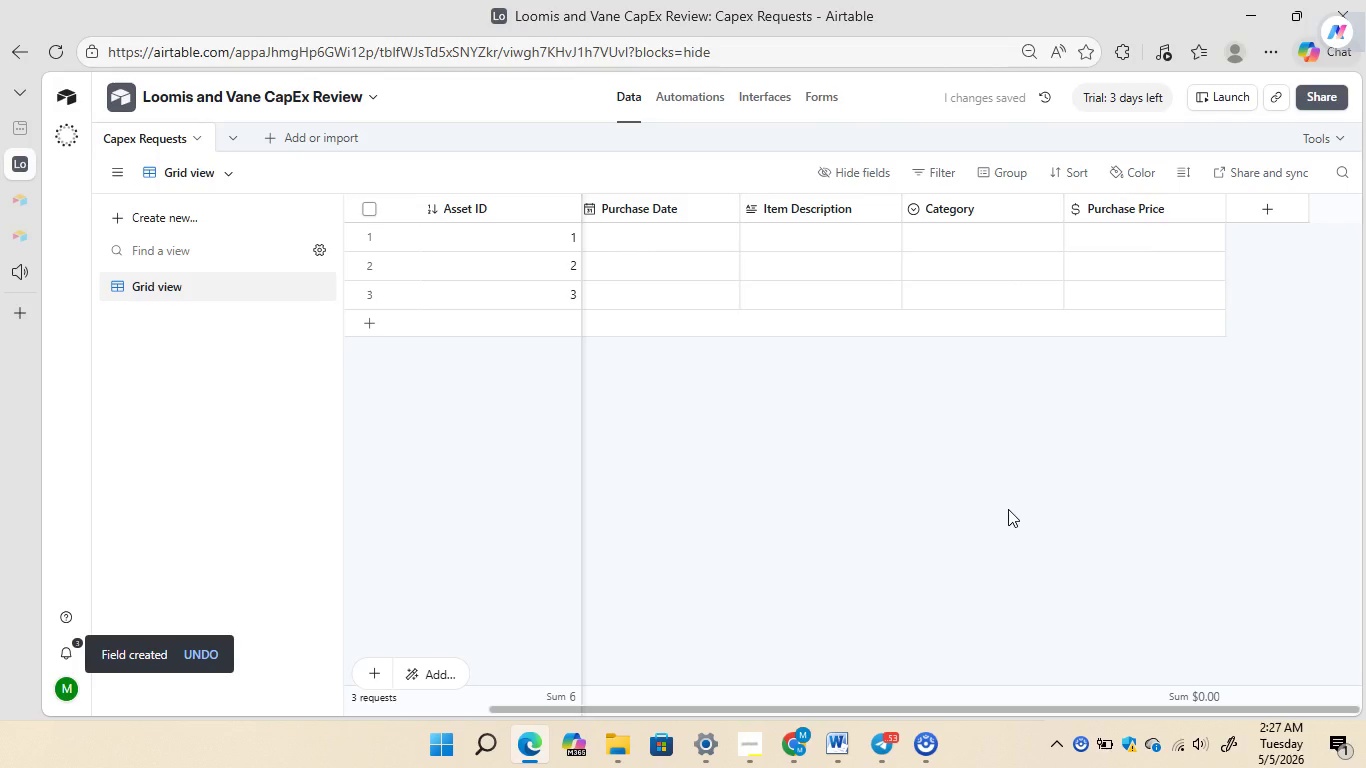 
wait(10.28)
 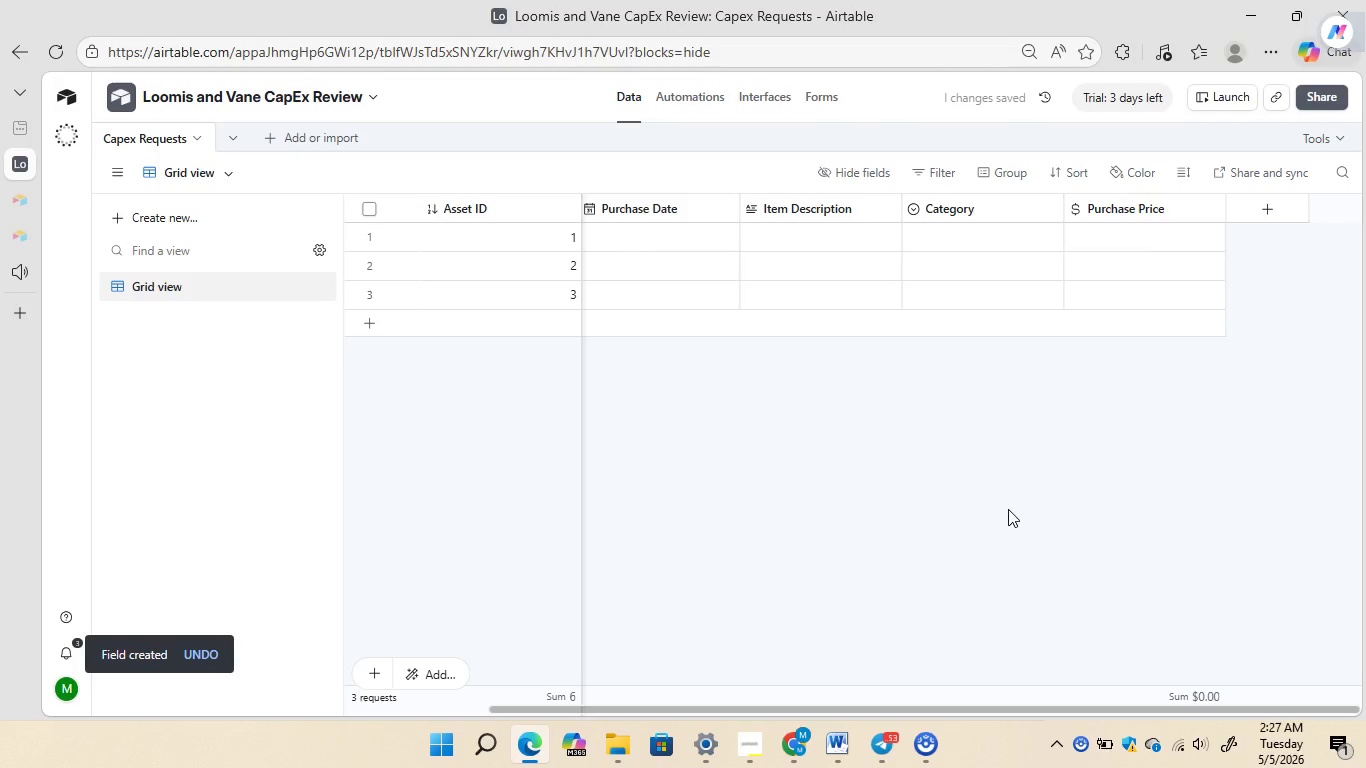 
right_click([1267, 215])
 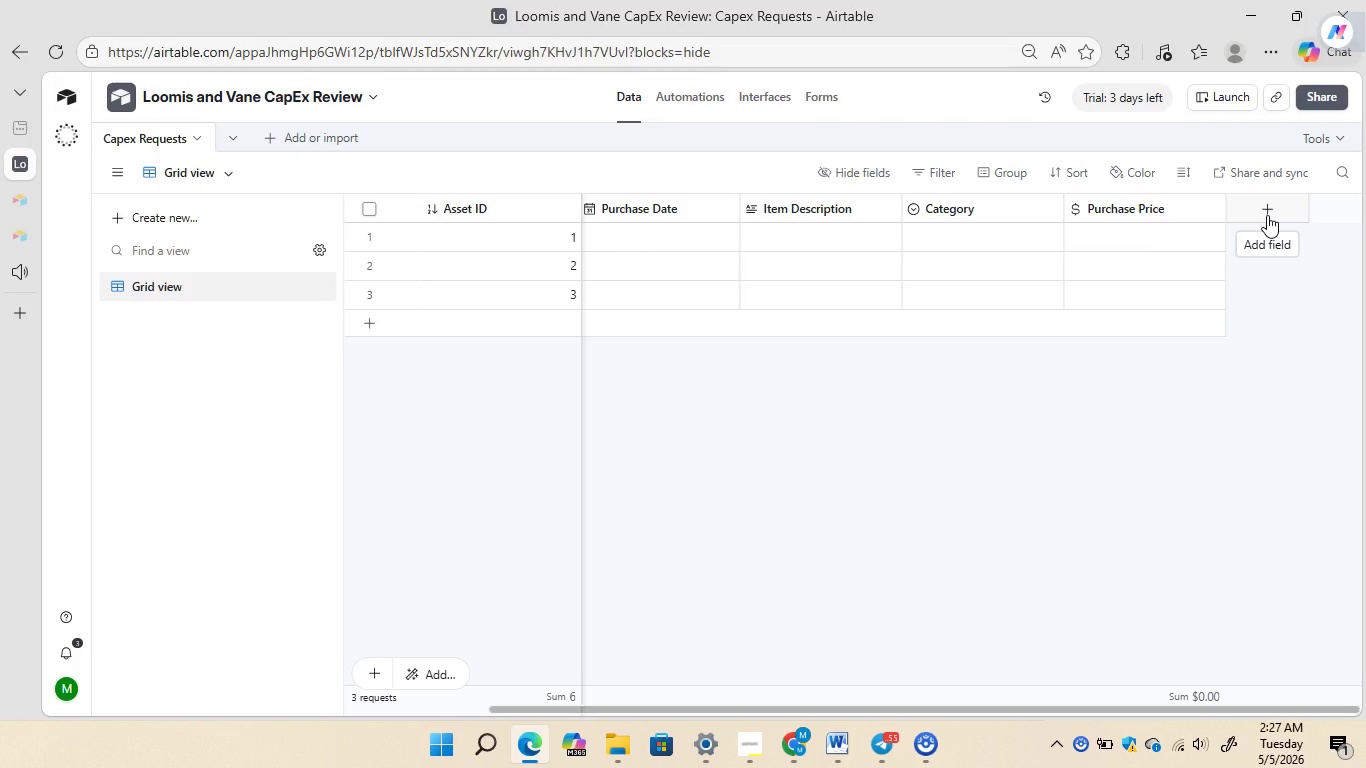 
left_click([1267, 215])
 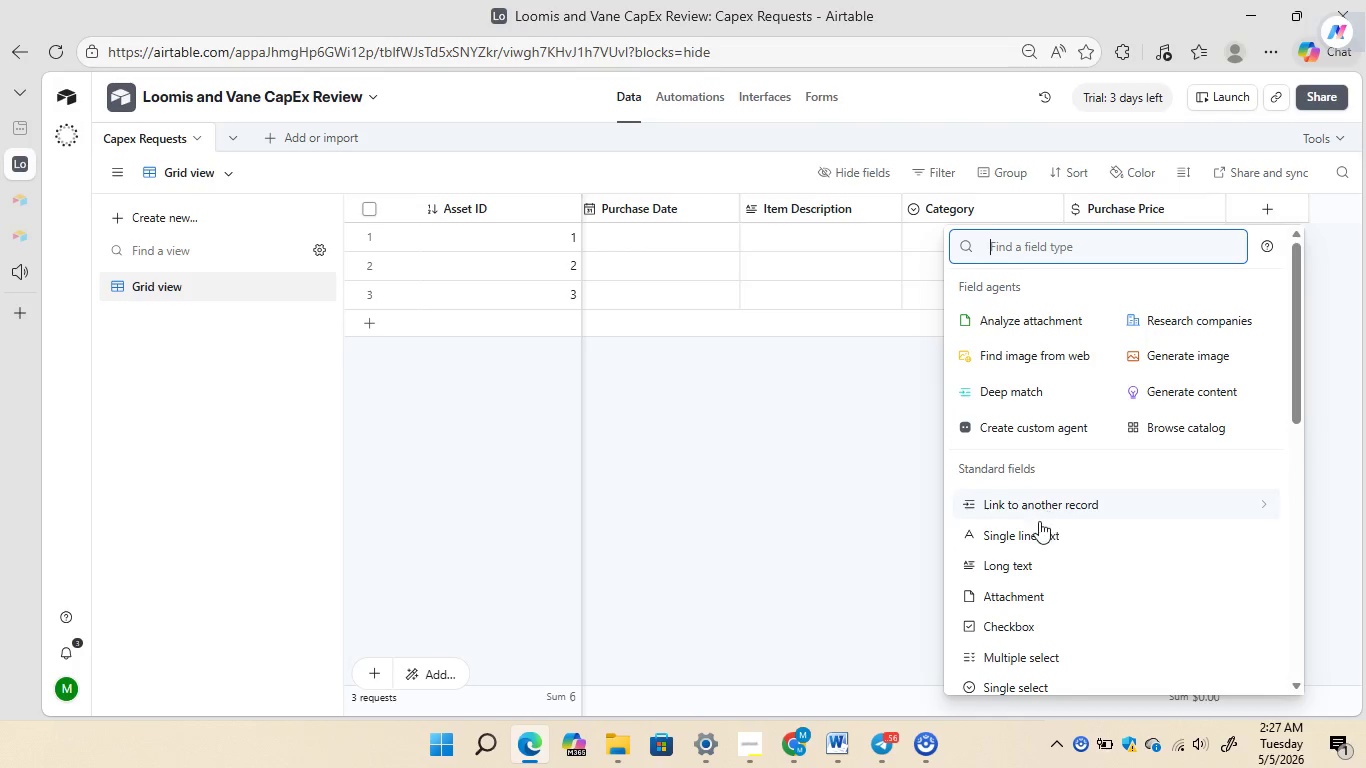 
left_click([1031, 535])
 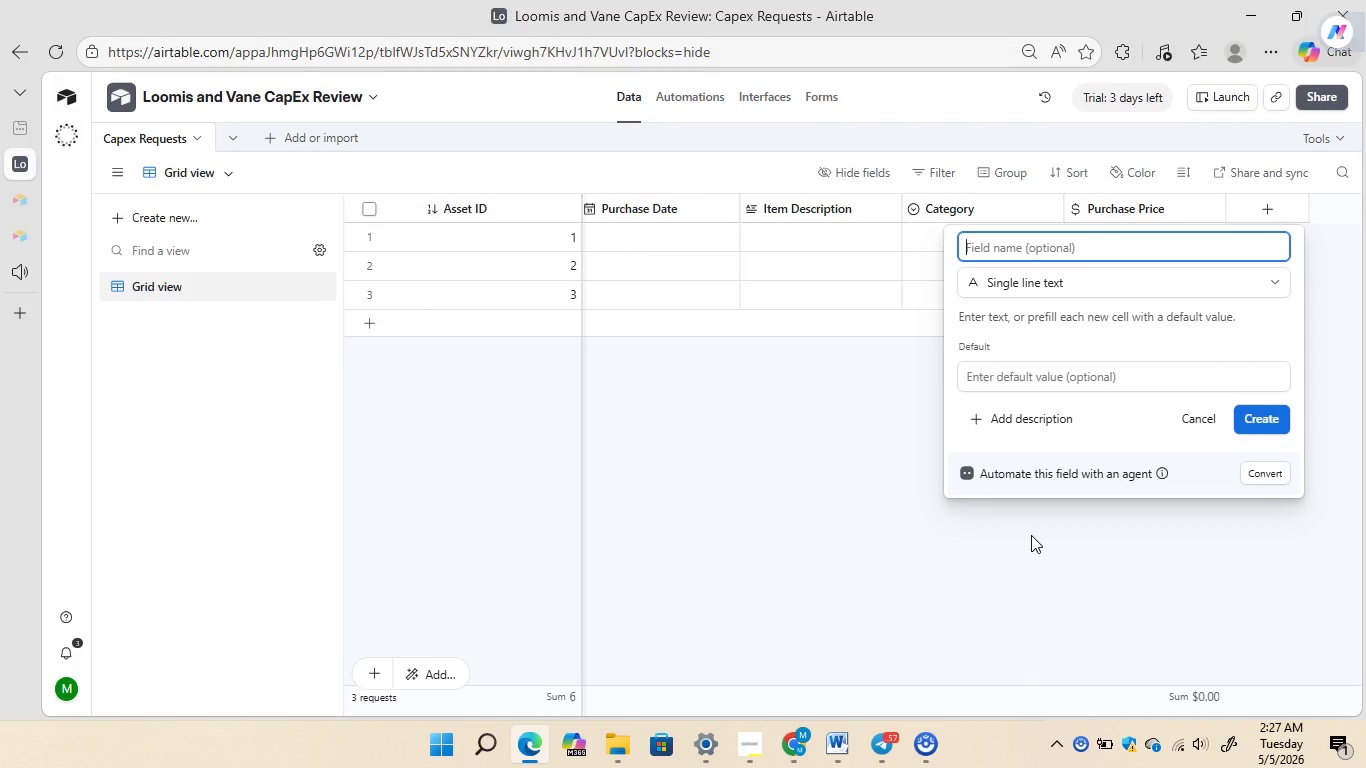 
wait(10.33)
 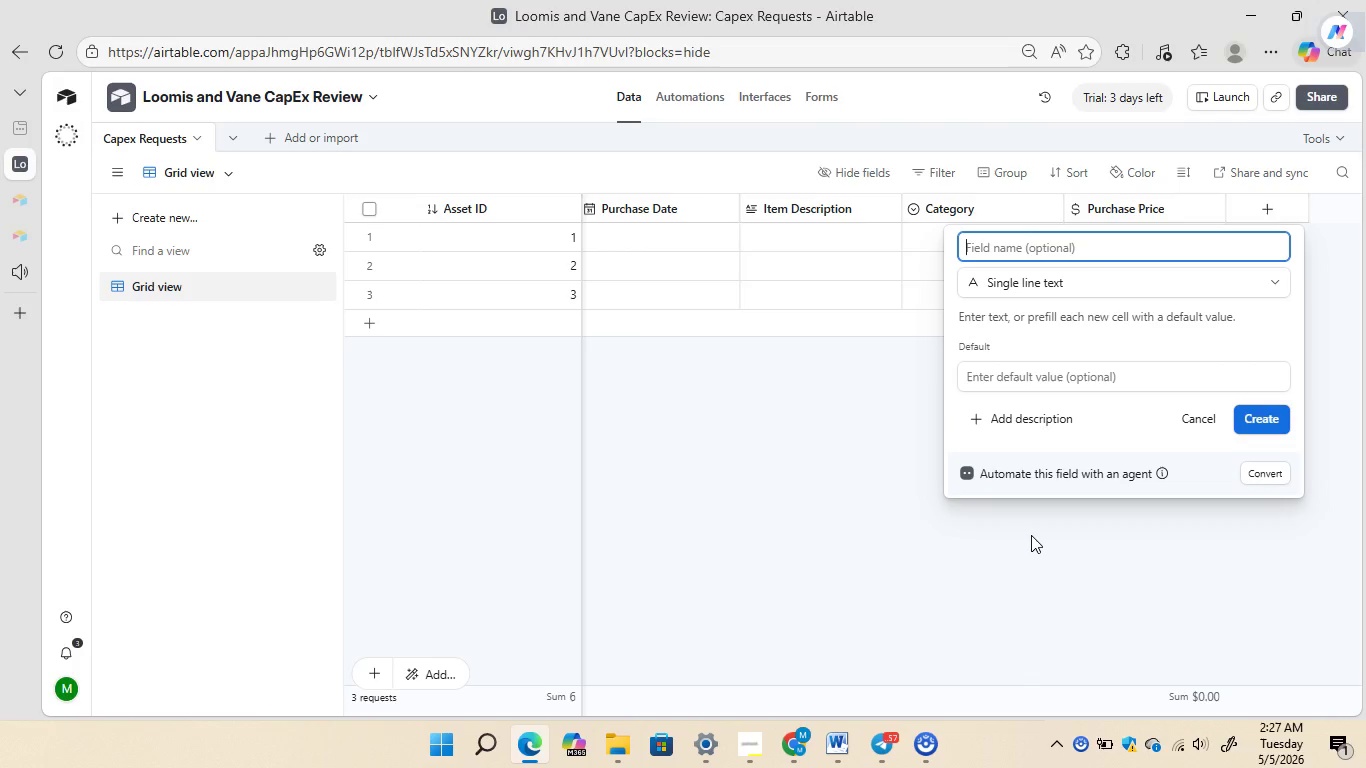 
type(Status)
 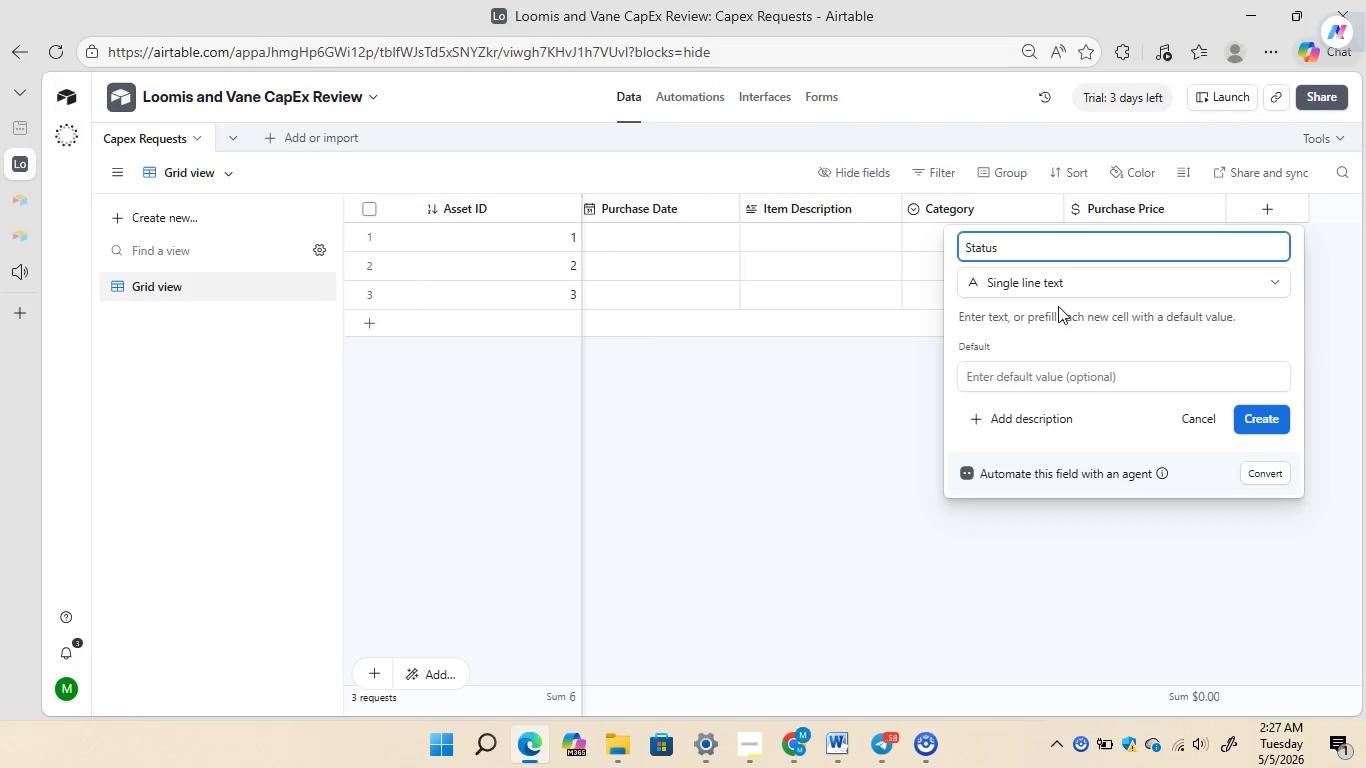 
left_click([1066, 280])
 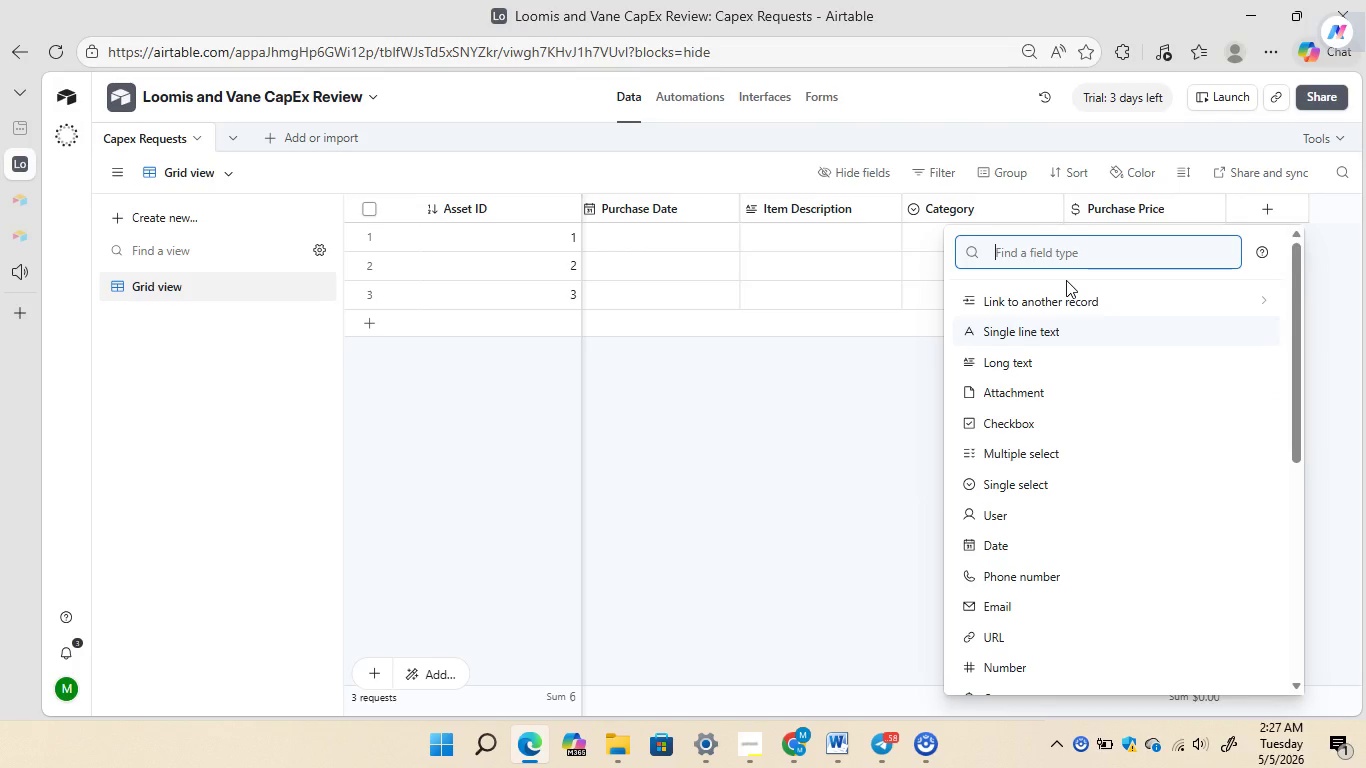 
type(singl)
 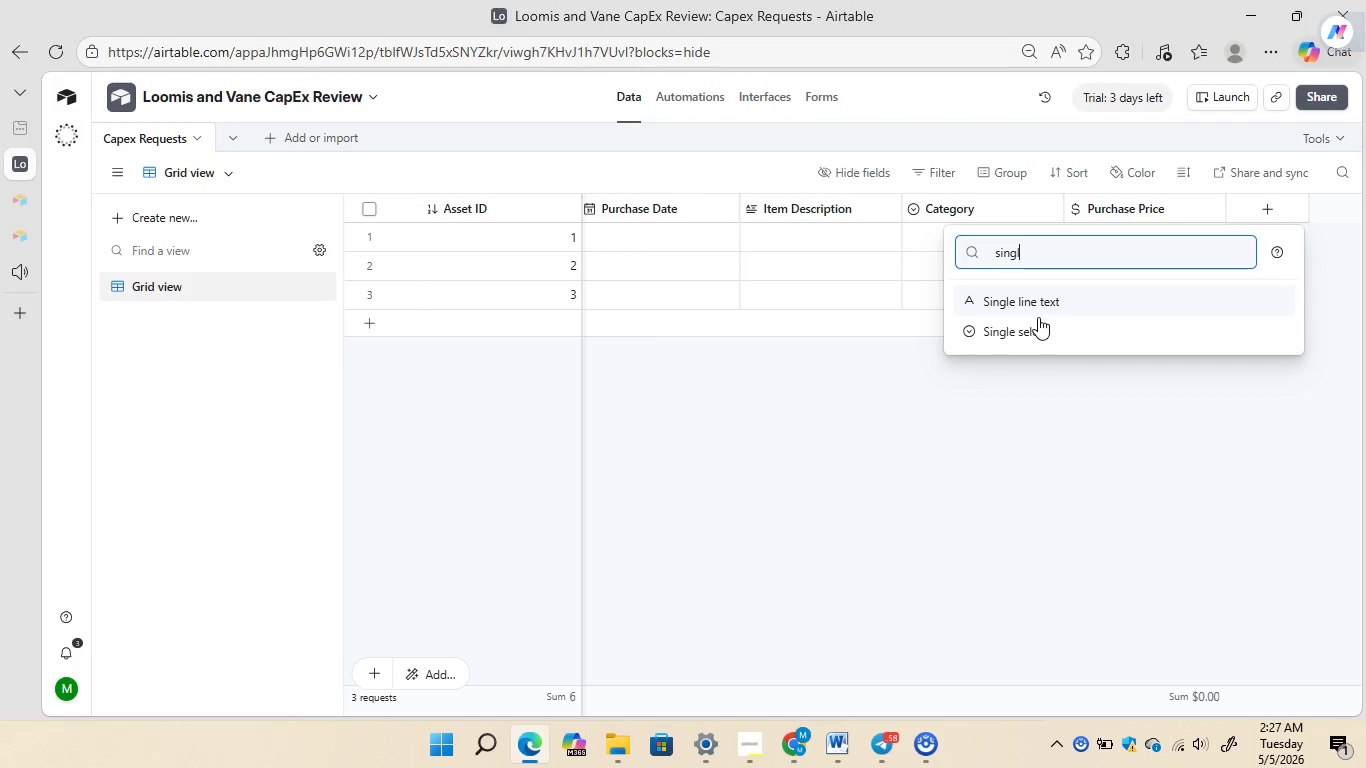 
left_click([1026, 328])
 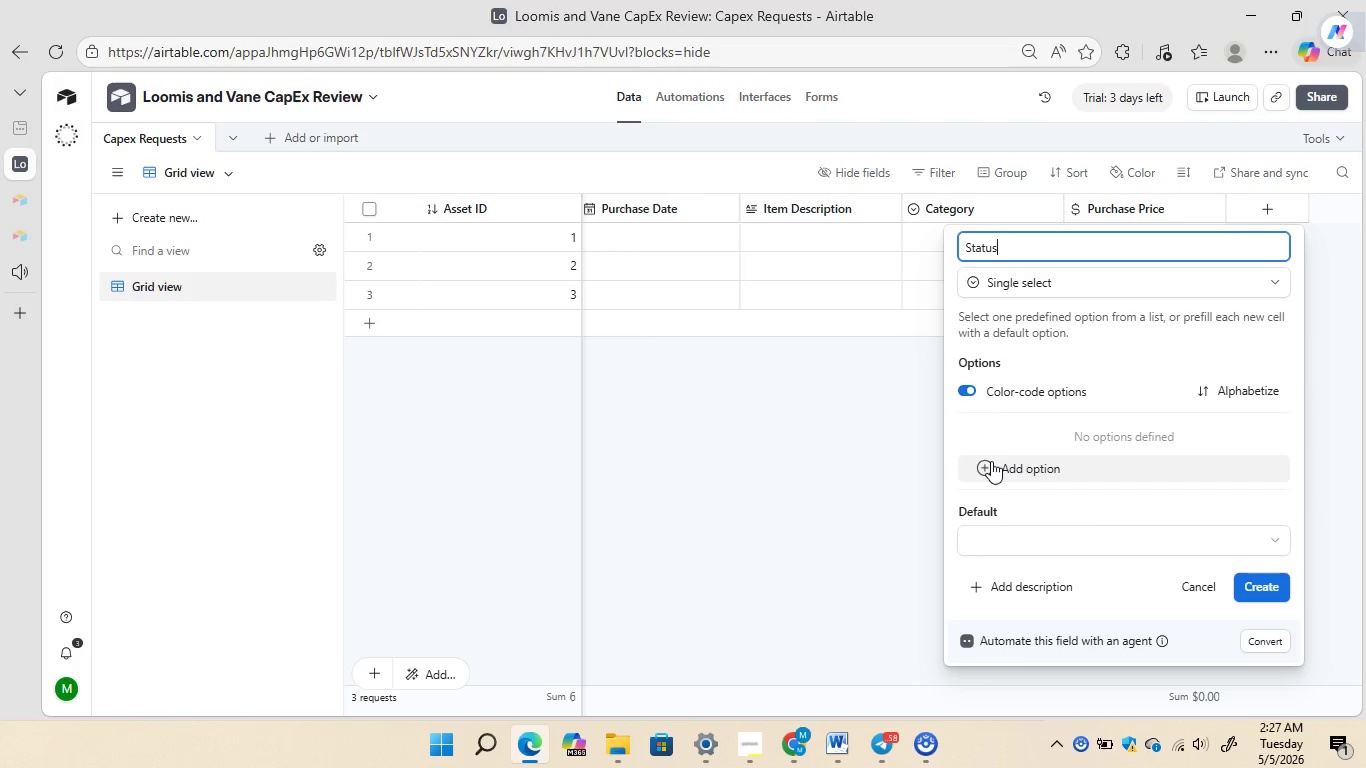 
wait(8.31)
 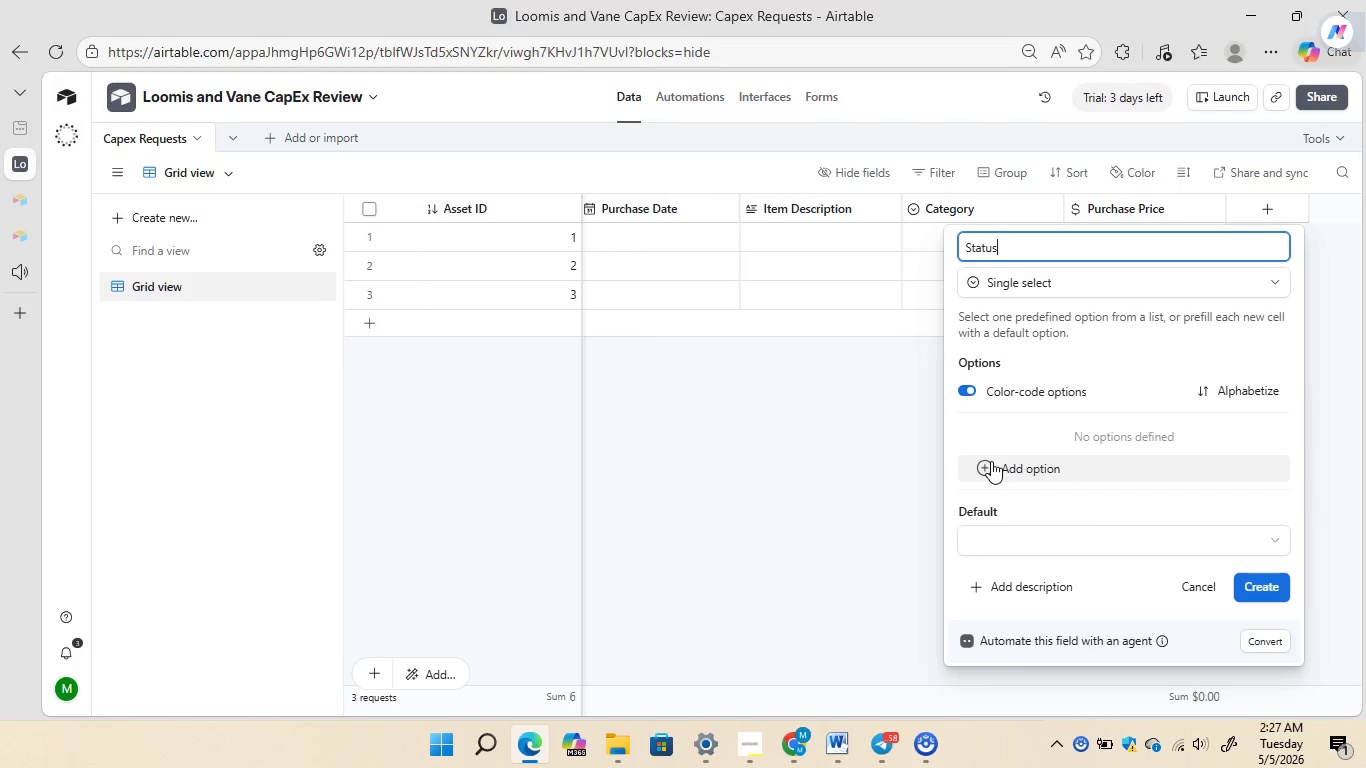 
left_click([991, 461])
 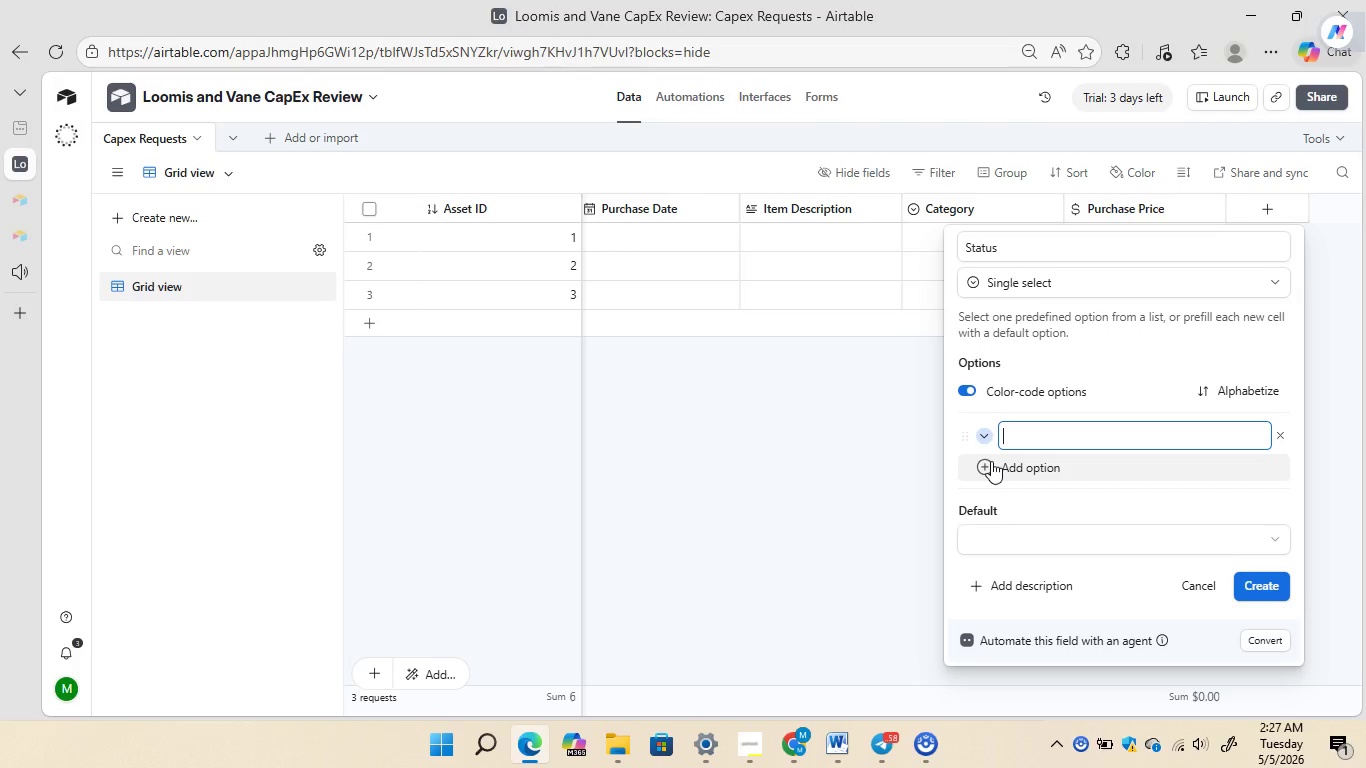 
type(Draft)
 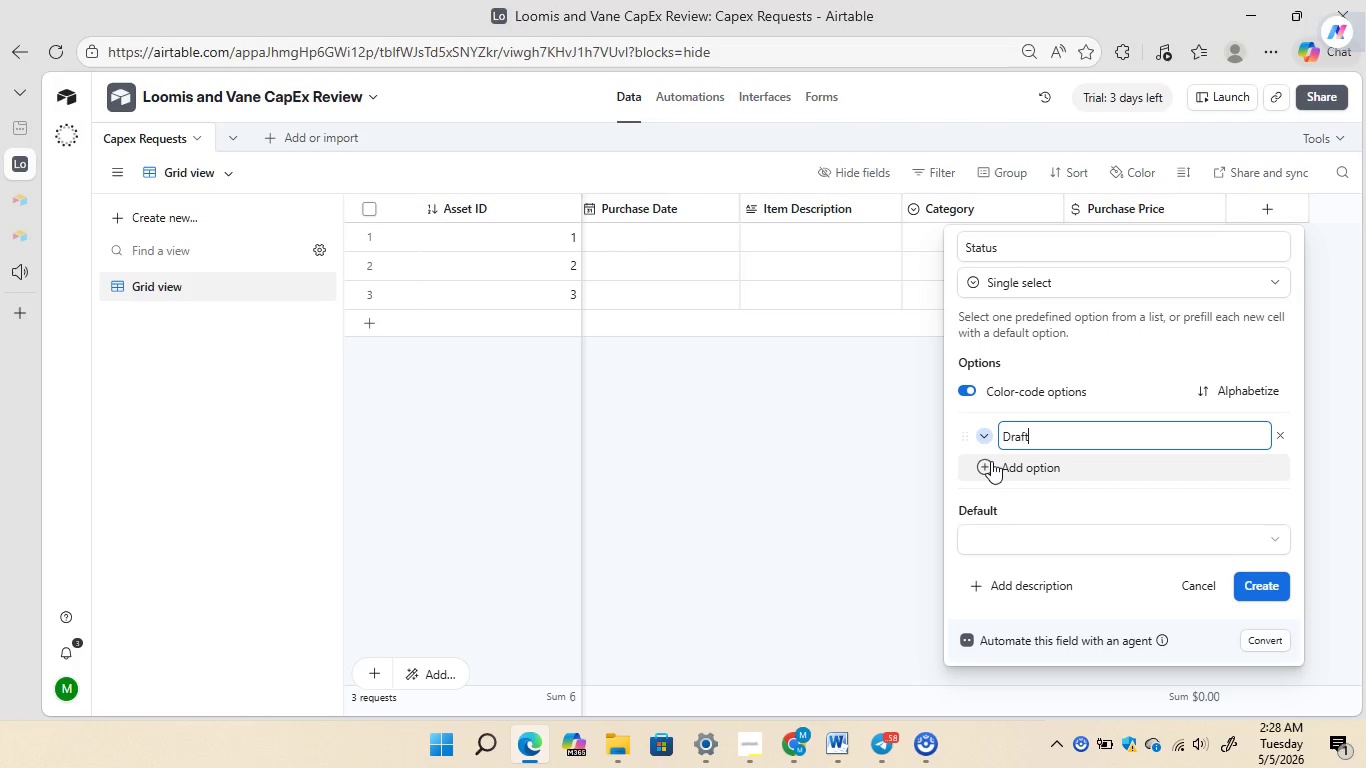 
left_click([991, 461])
 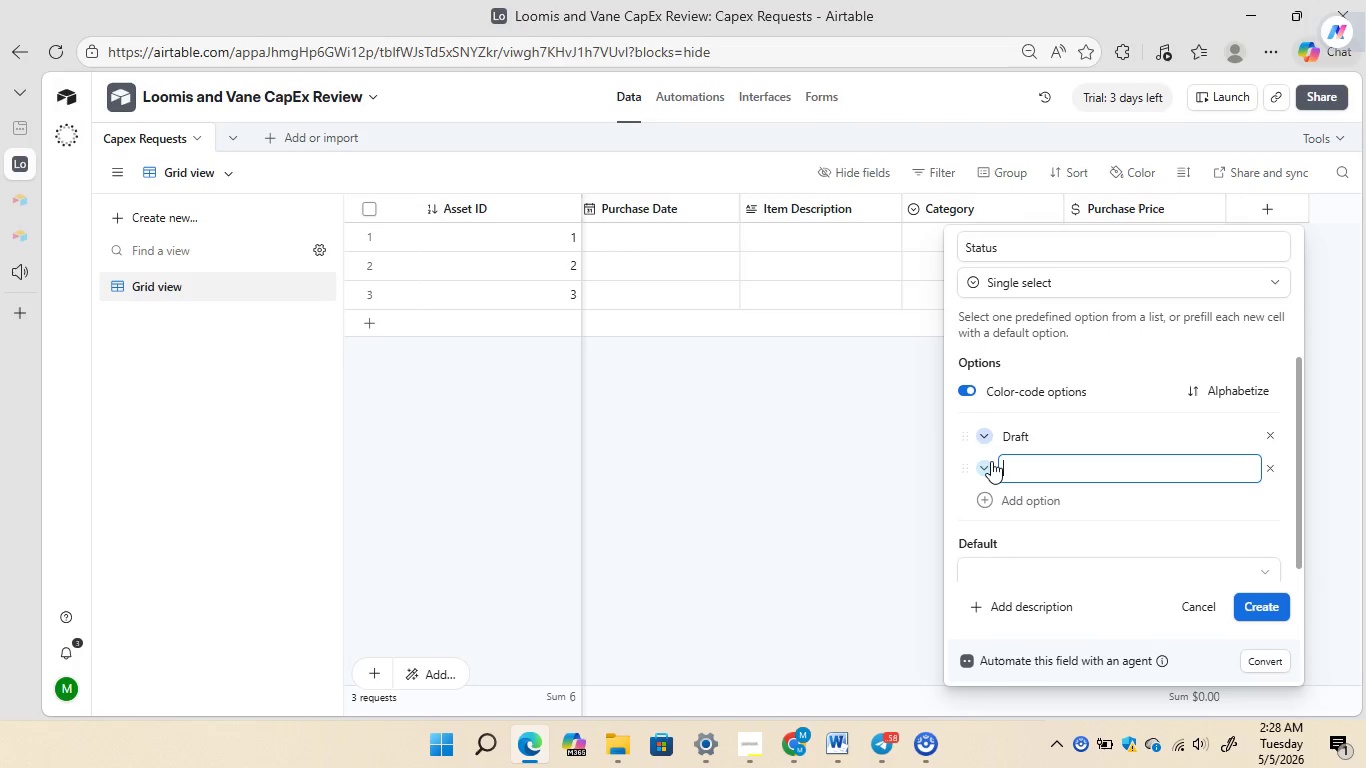 
type(Pending Review)
 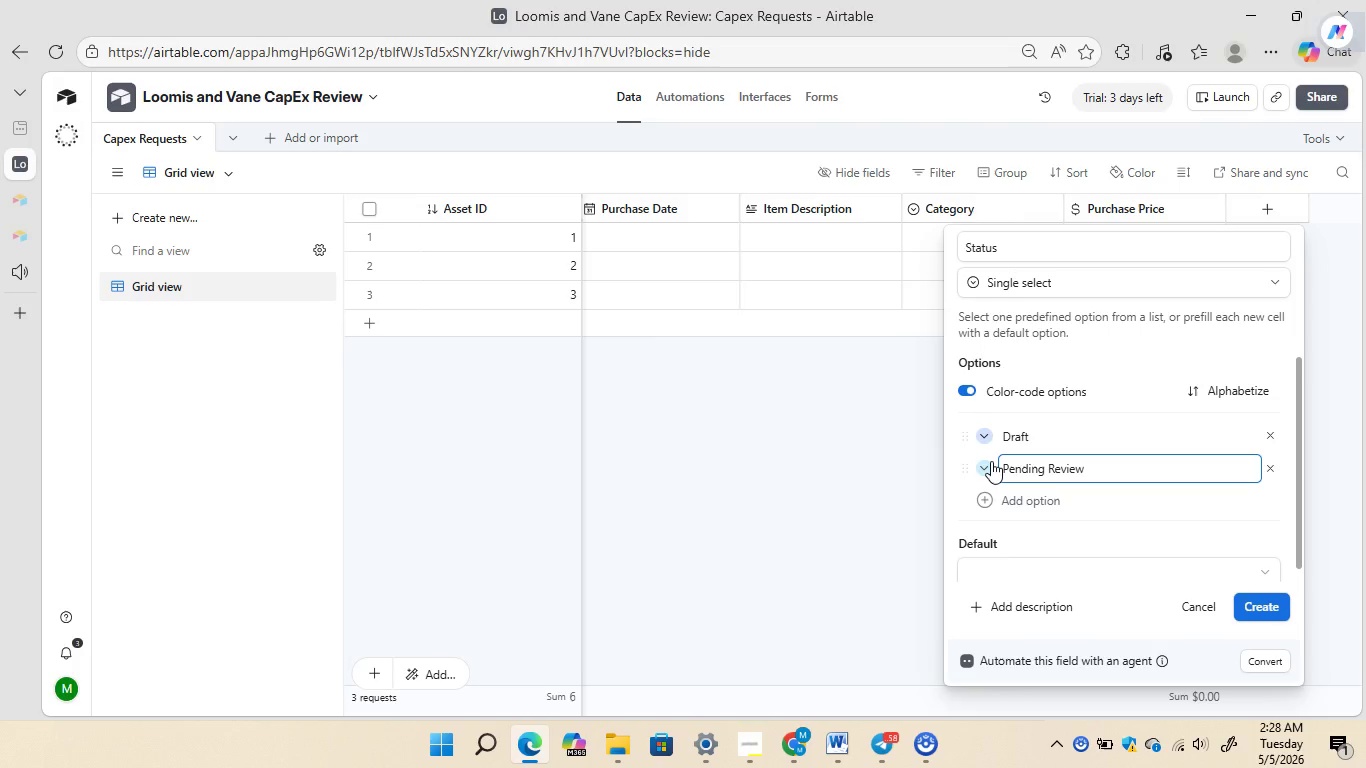 
wait(6.59)
 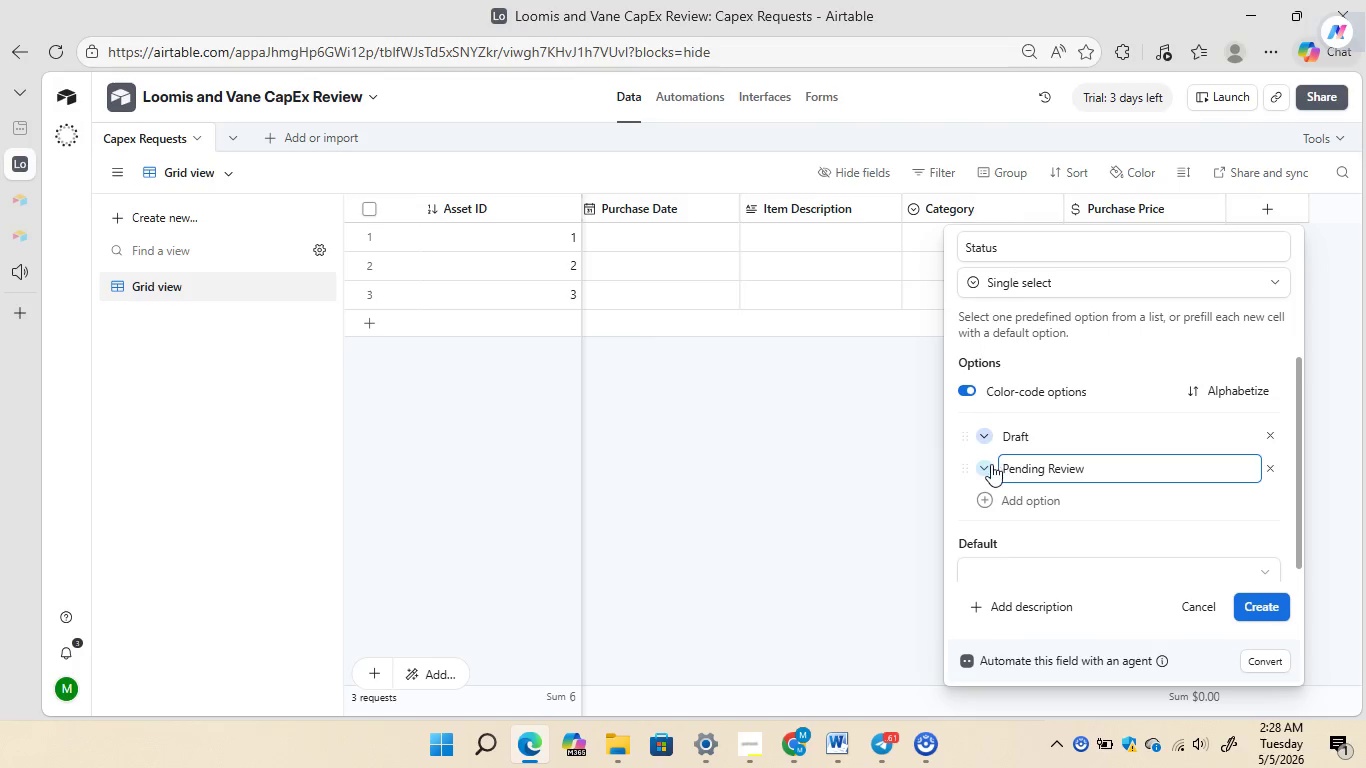 
left_click([988, 496])
 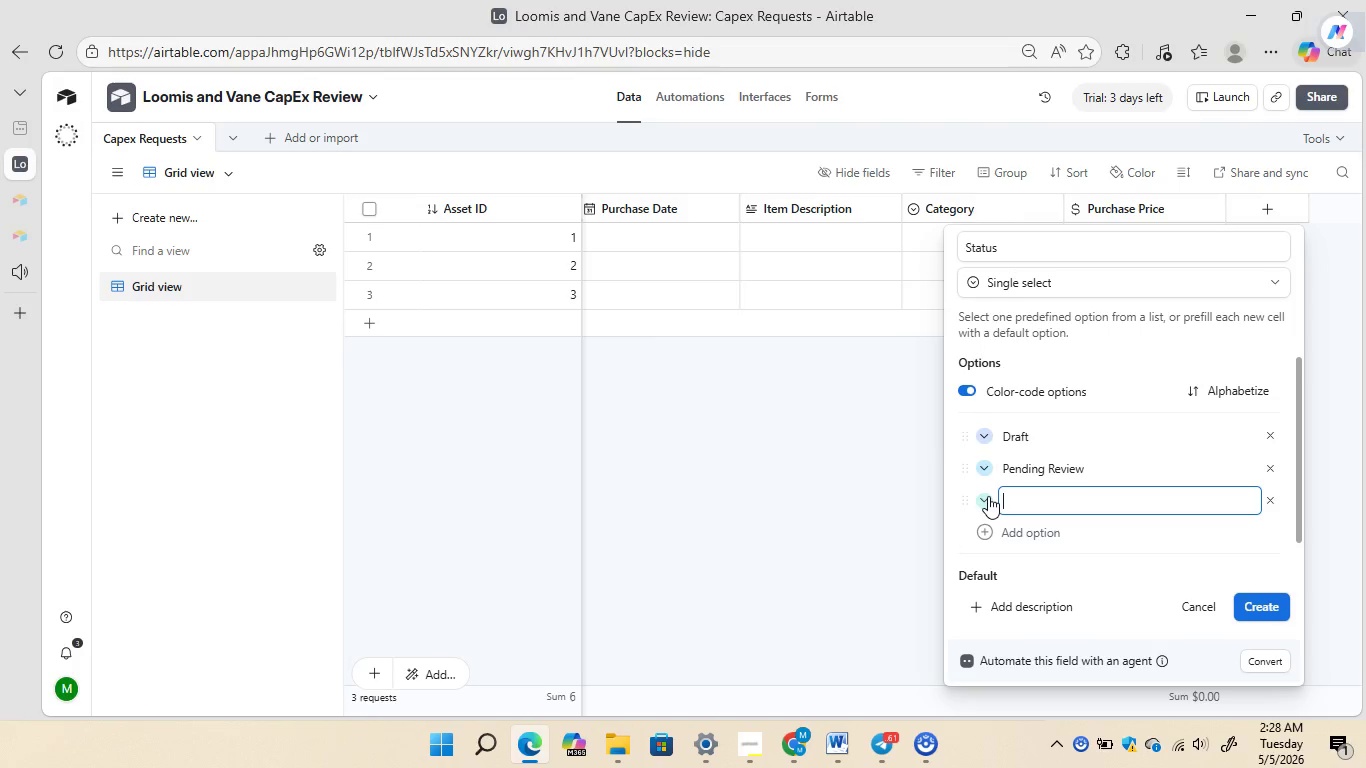 
type(APPROVED)
 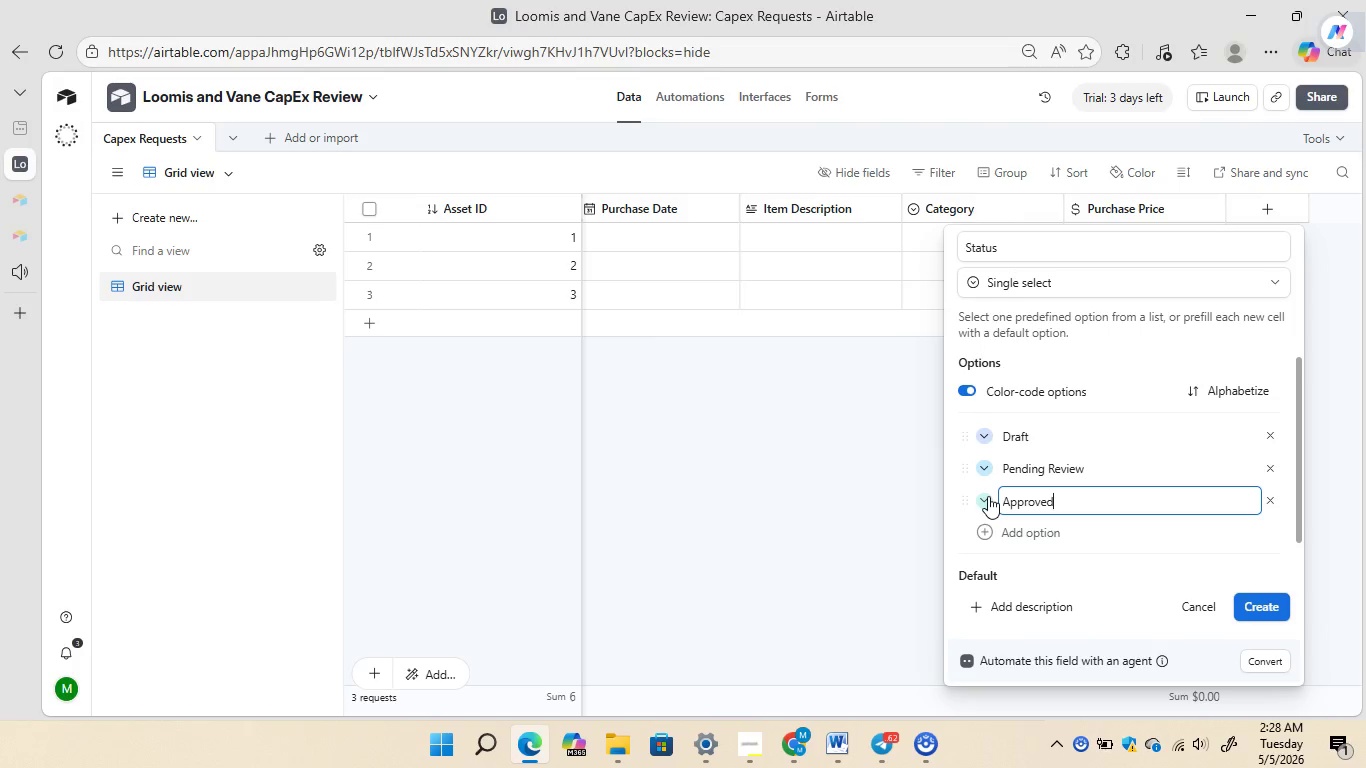 
left_click([987, 536])
 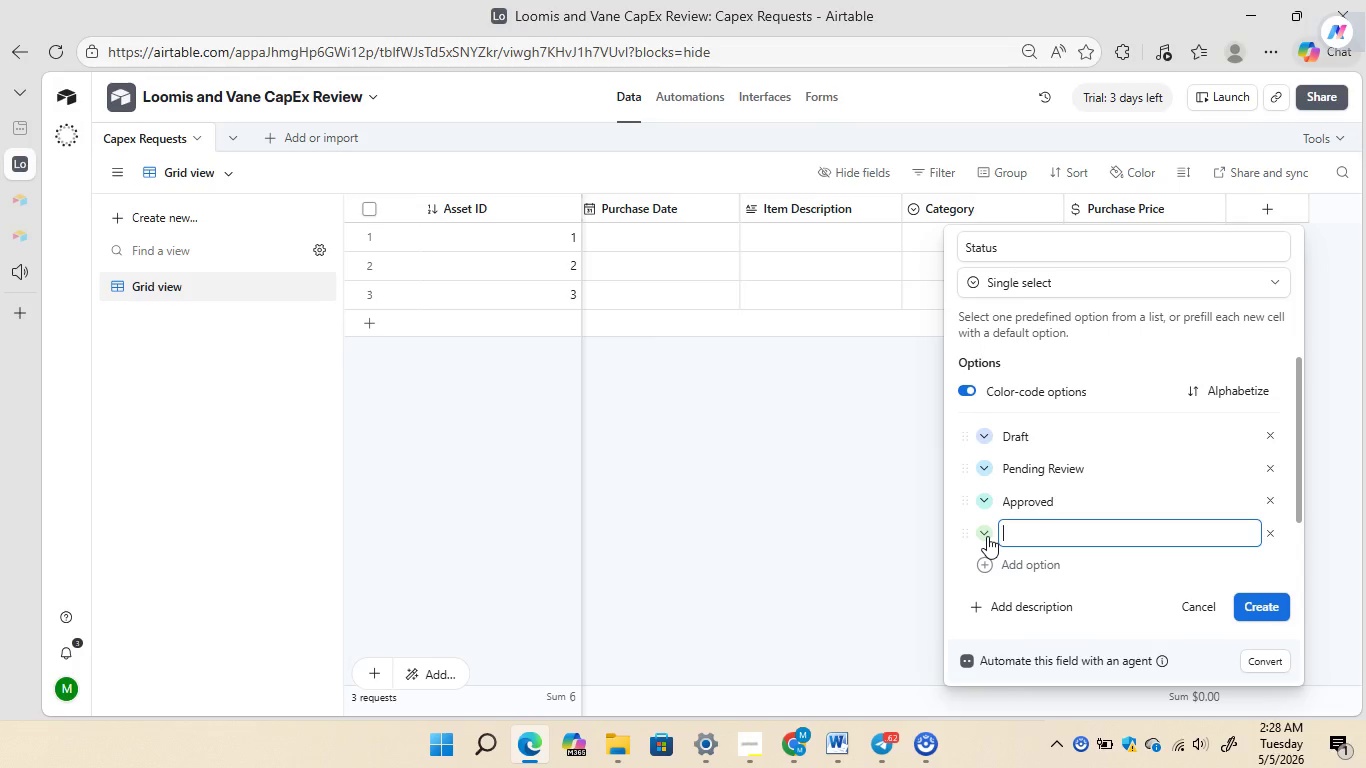 
type(Reject)
 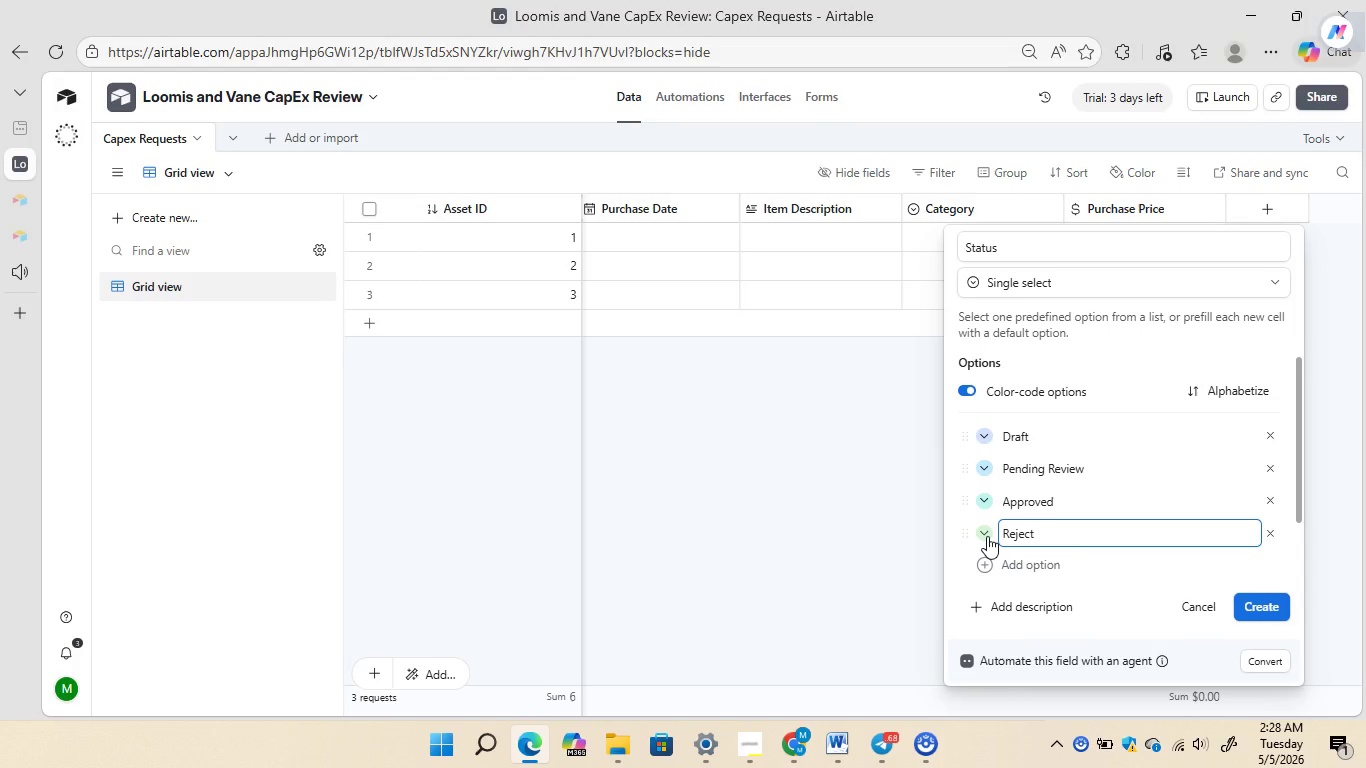 
wait(7.83)
 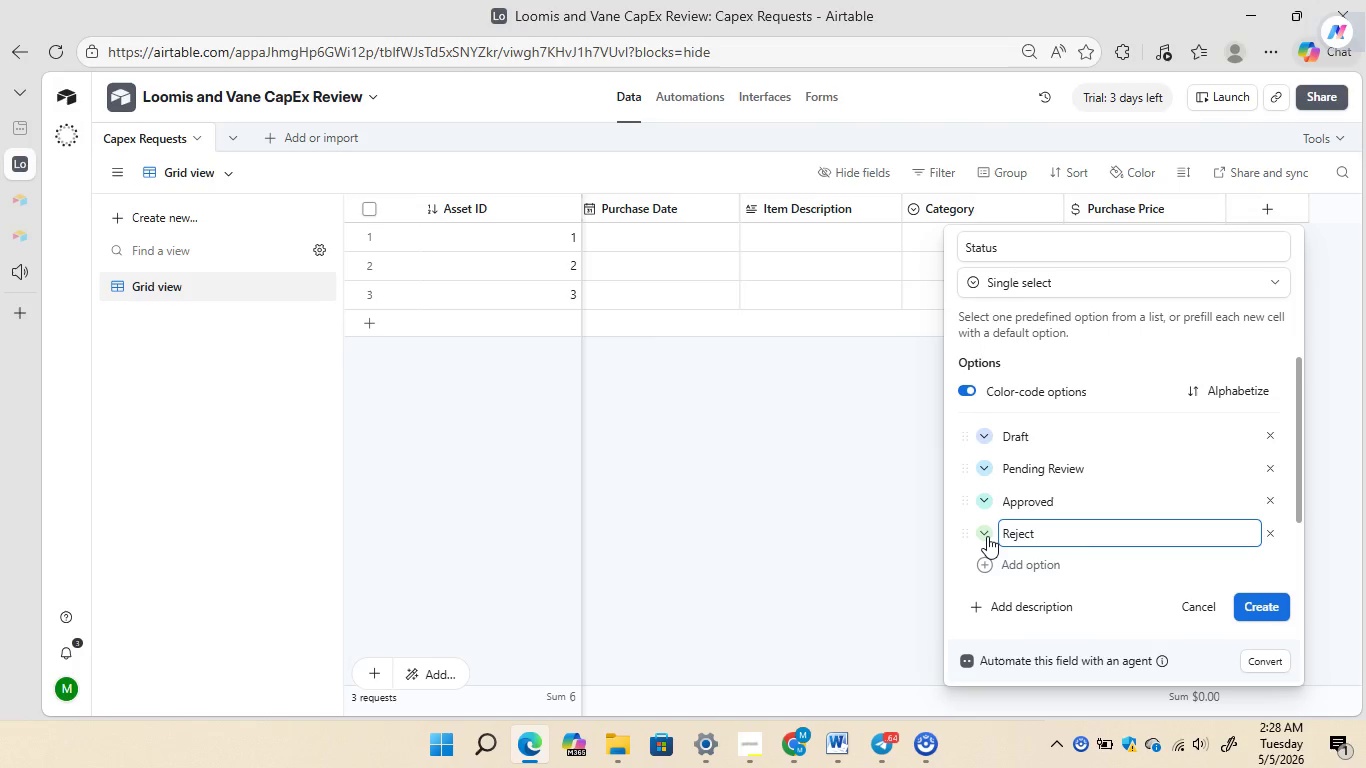 
type(ed)
 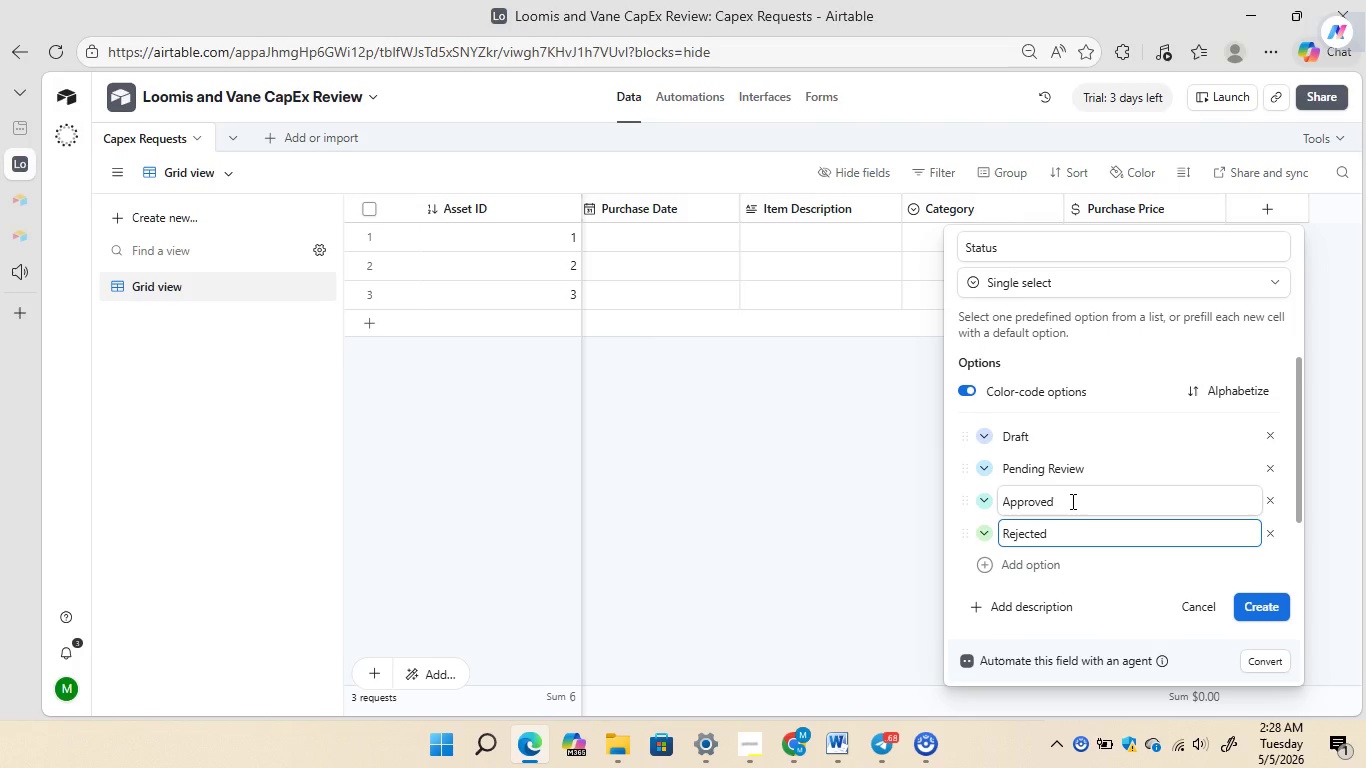 
wait(10.98)
 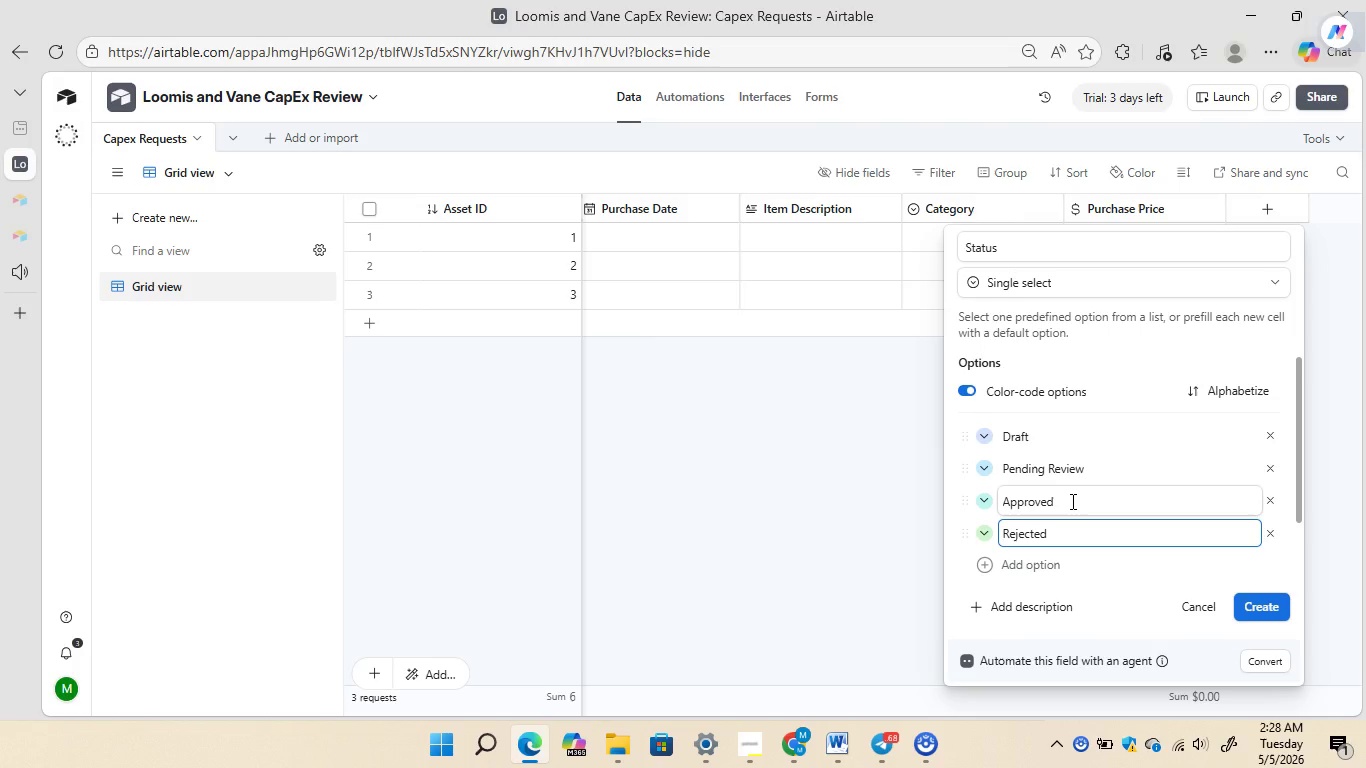 
left_click([1265, 610])
 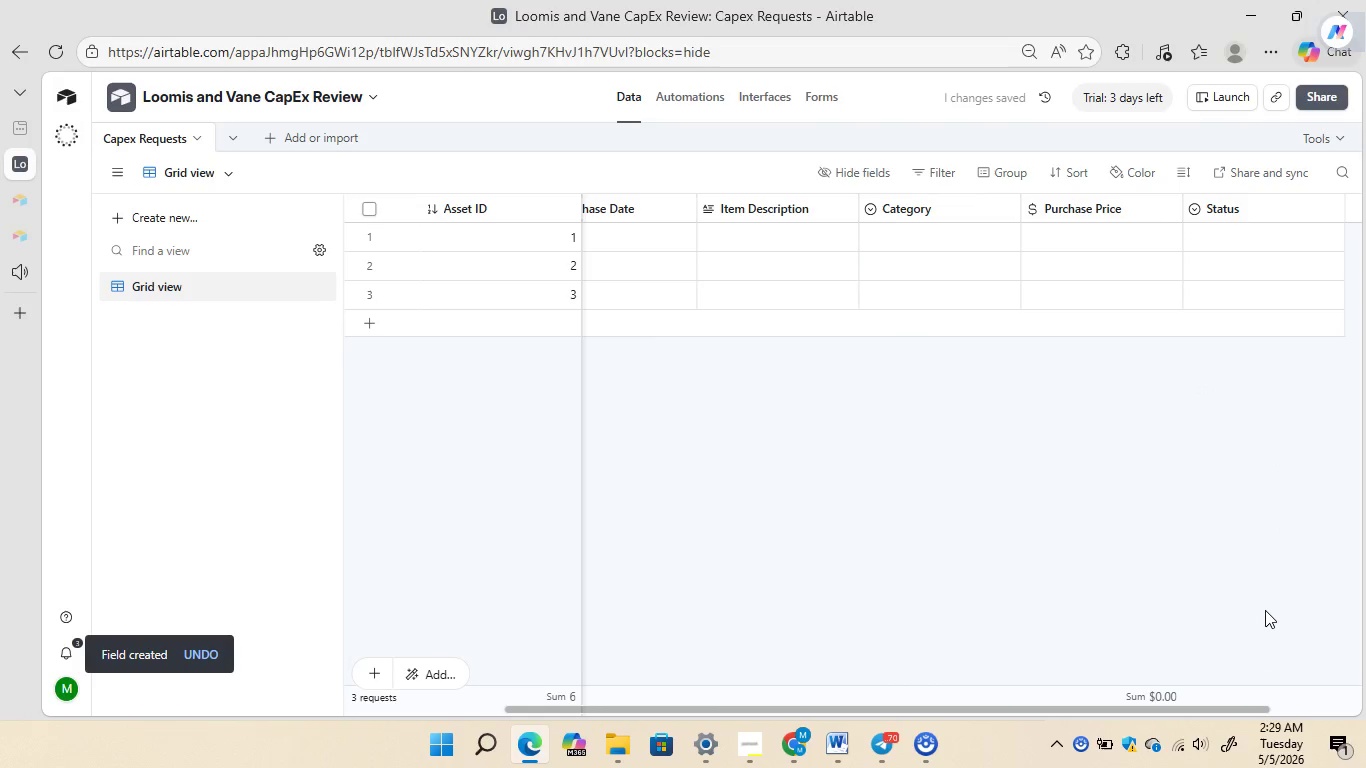 
left_click([1265, 610])
 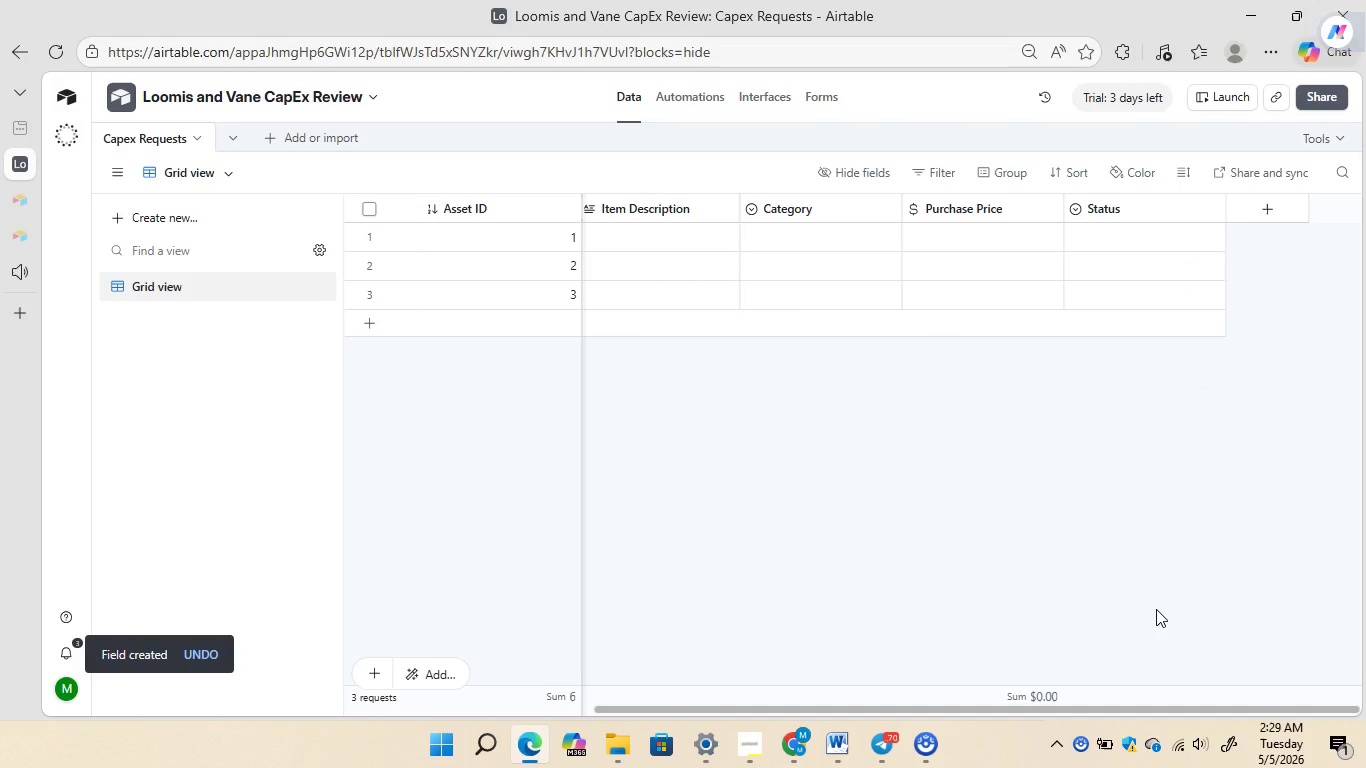 
wait(8.14)
 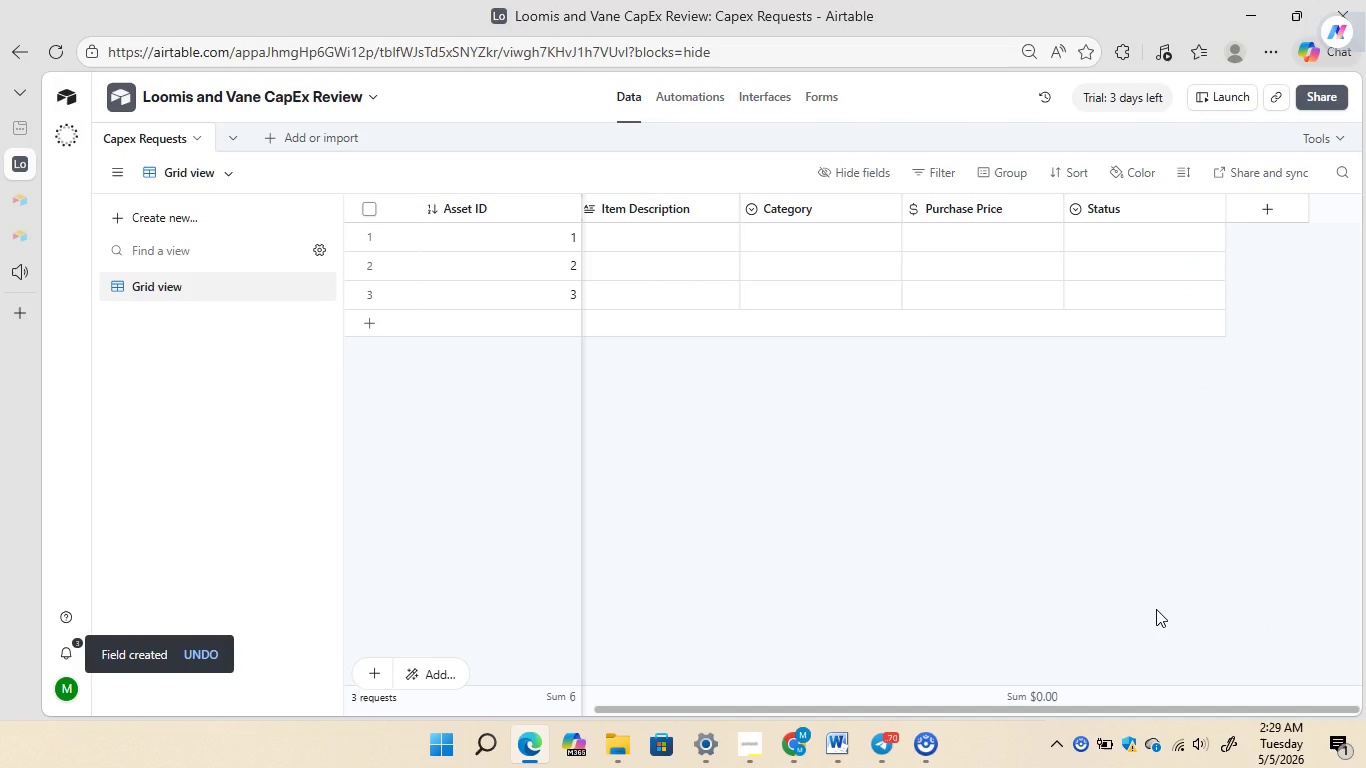 
left_click([1275, 215])
 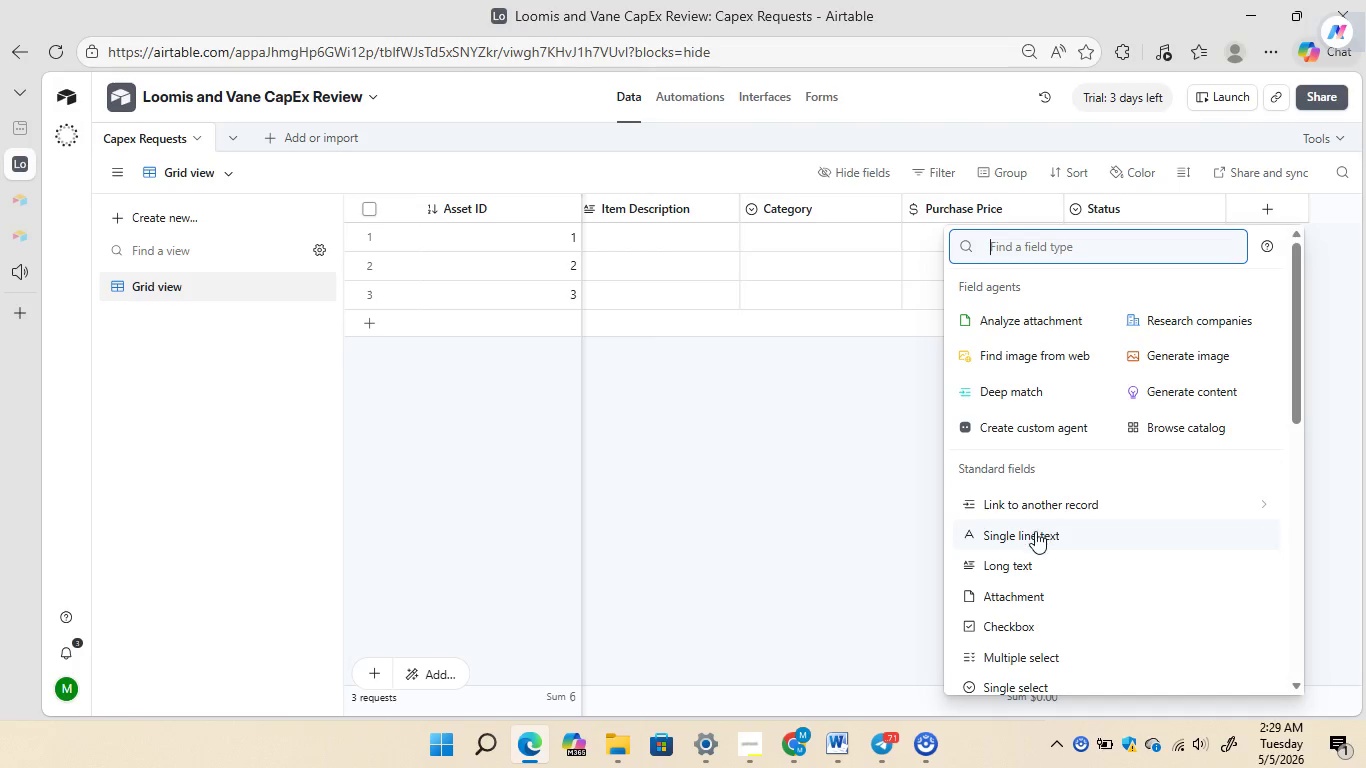 
left_click([1035, 533])
 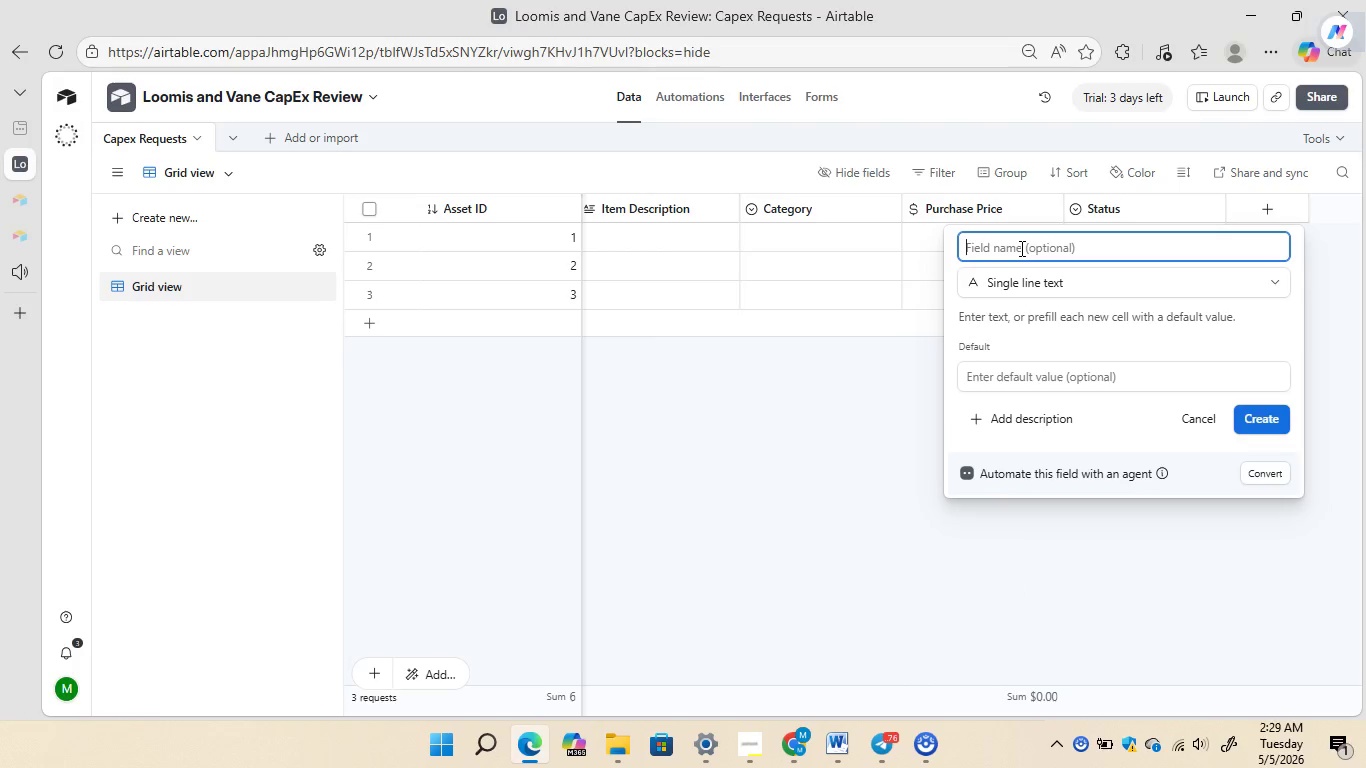 
type(Approved DATE)
 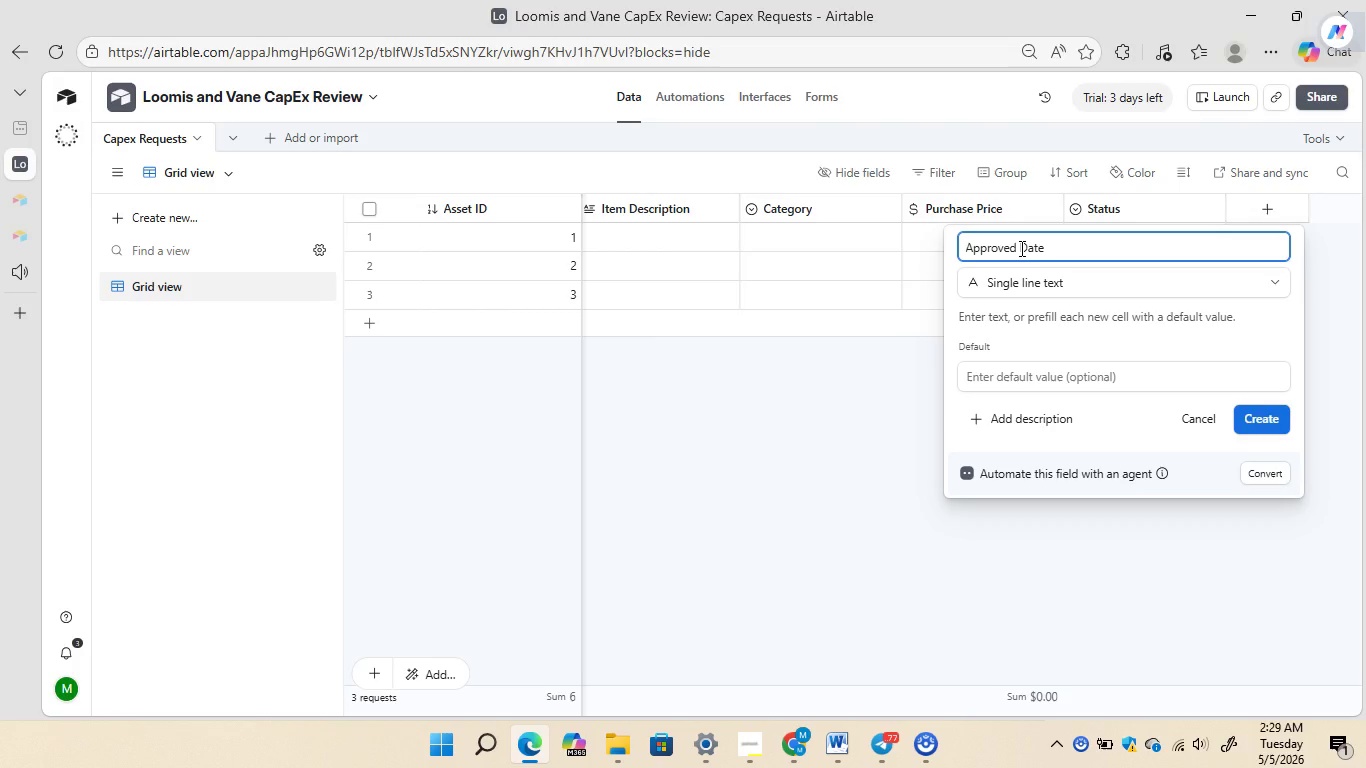 
wait(5.97)
 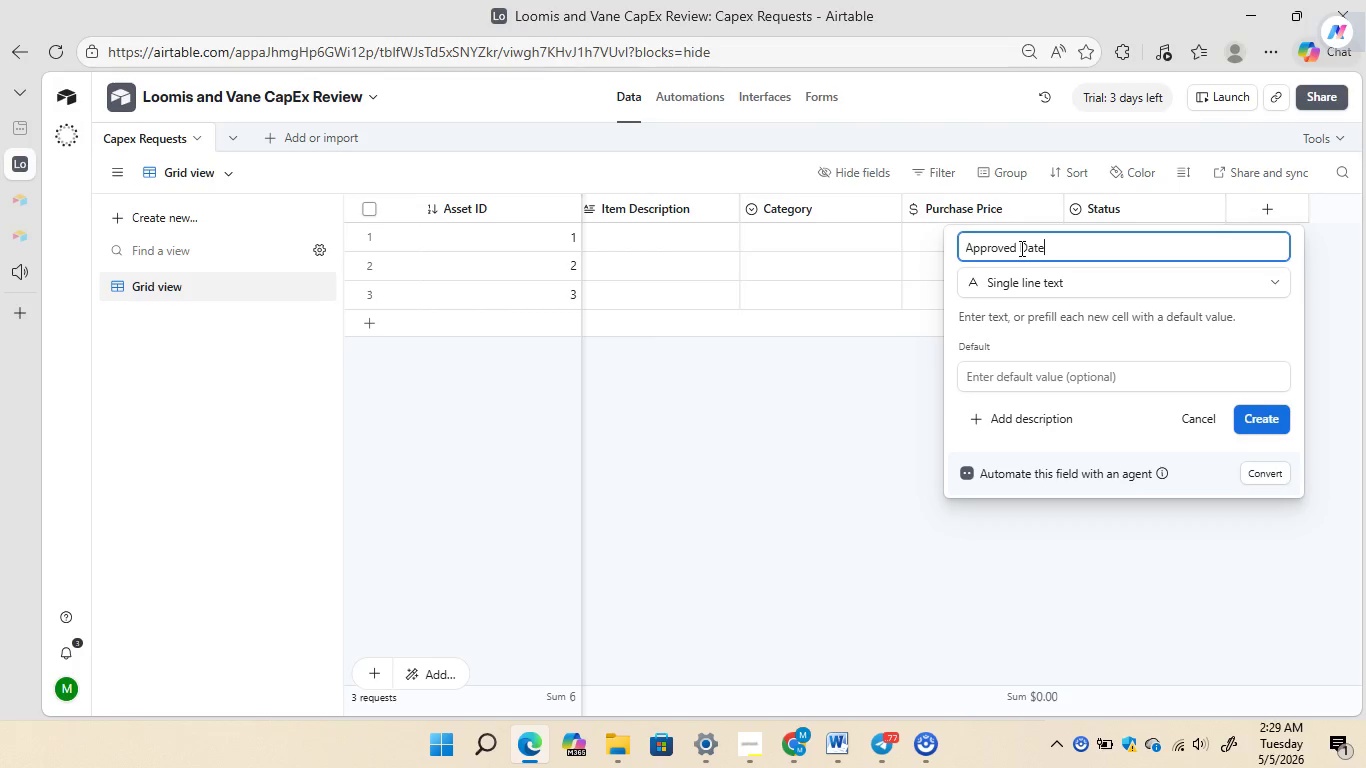 
left_click([1050, 276])
 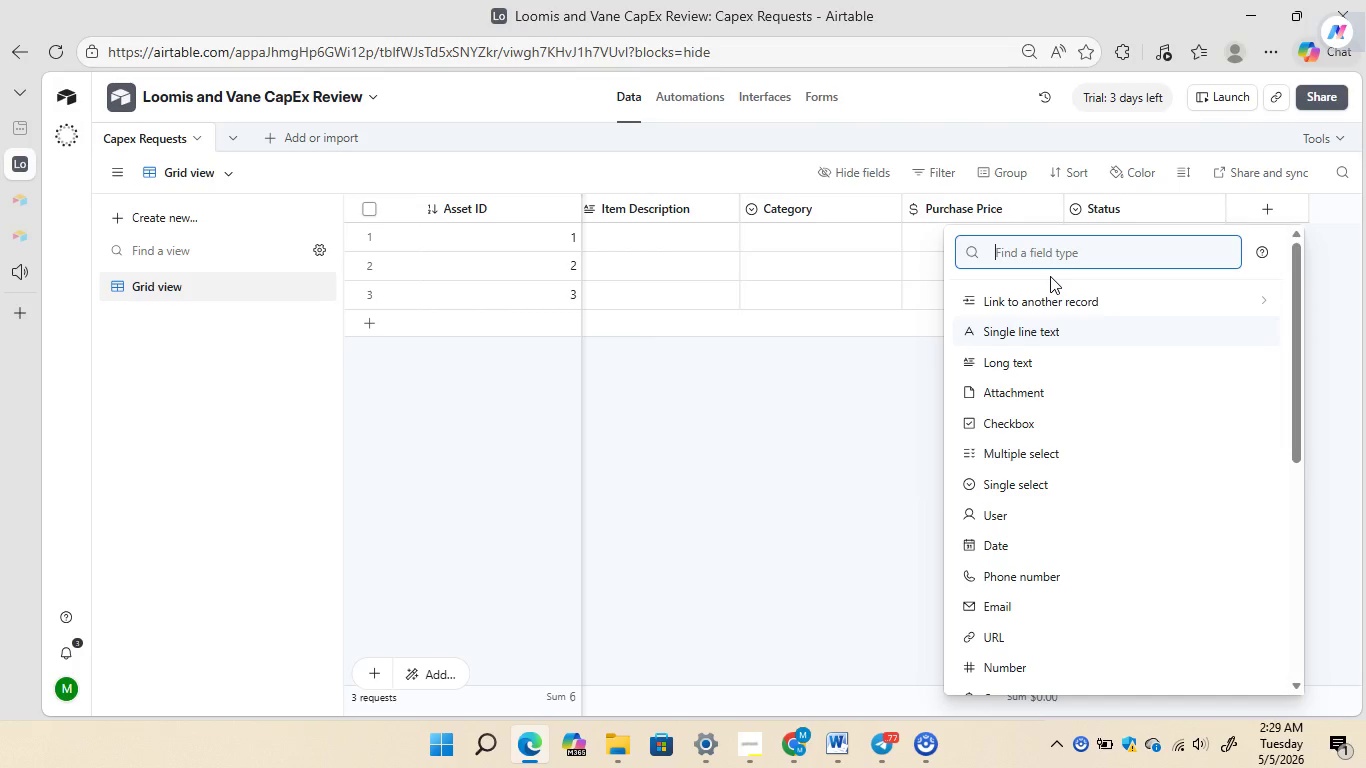 
type(date)
 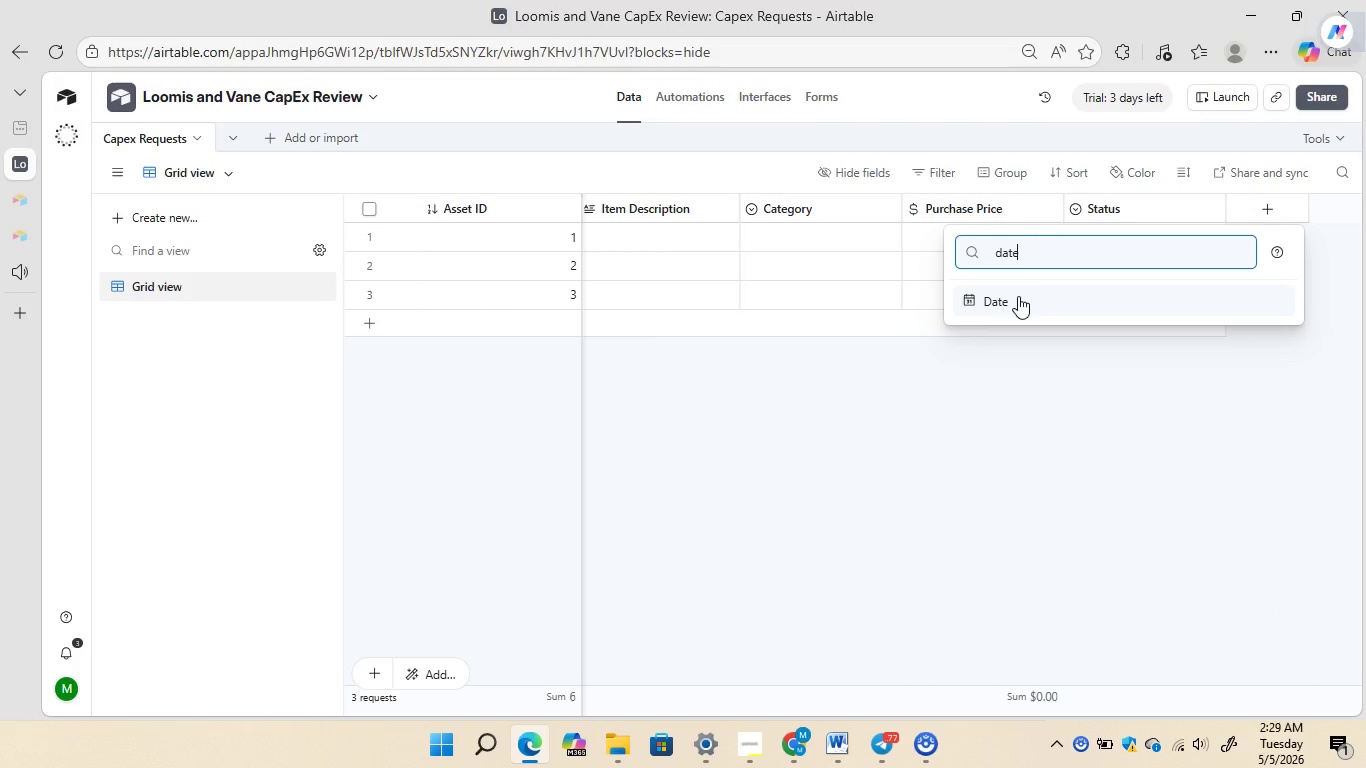 
left_click([1018, 296])
 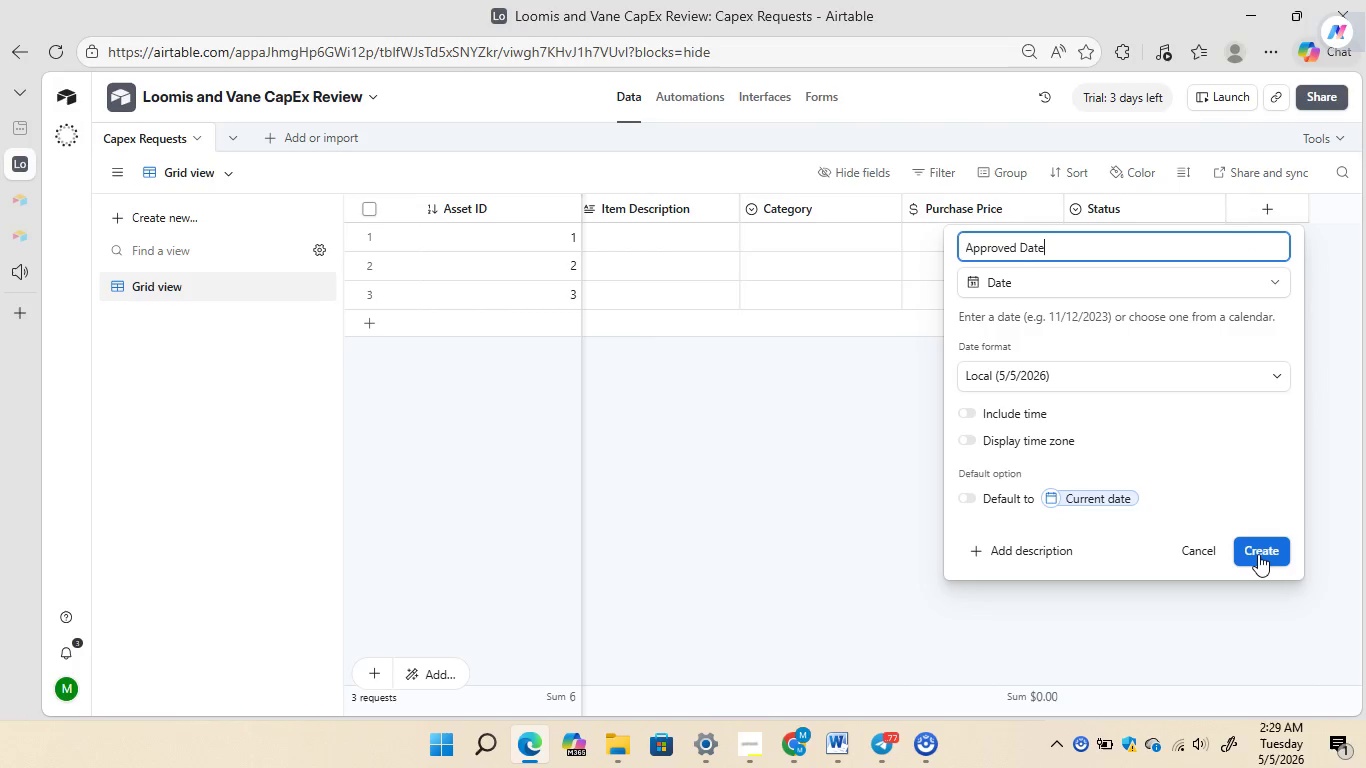 
left_click([1258, 554])
 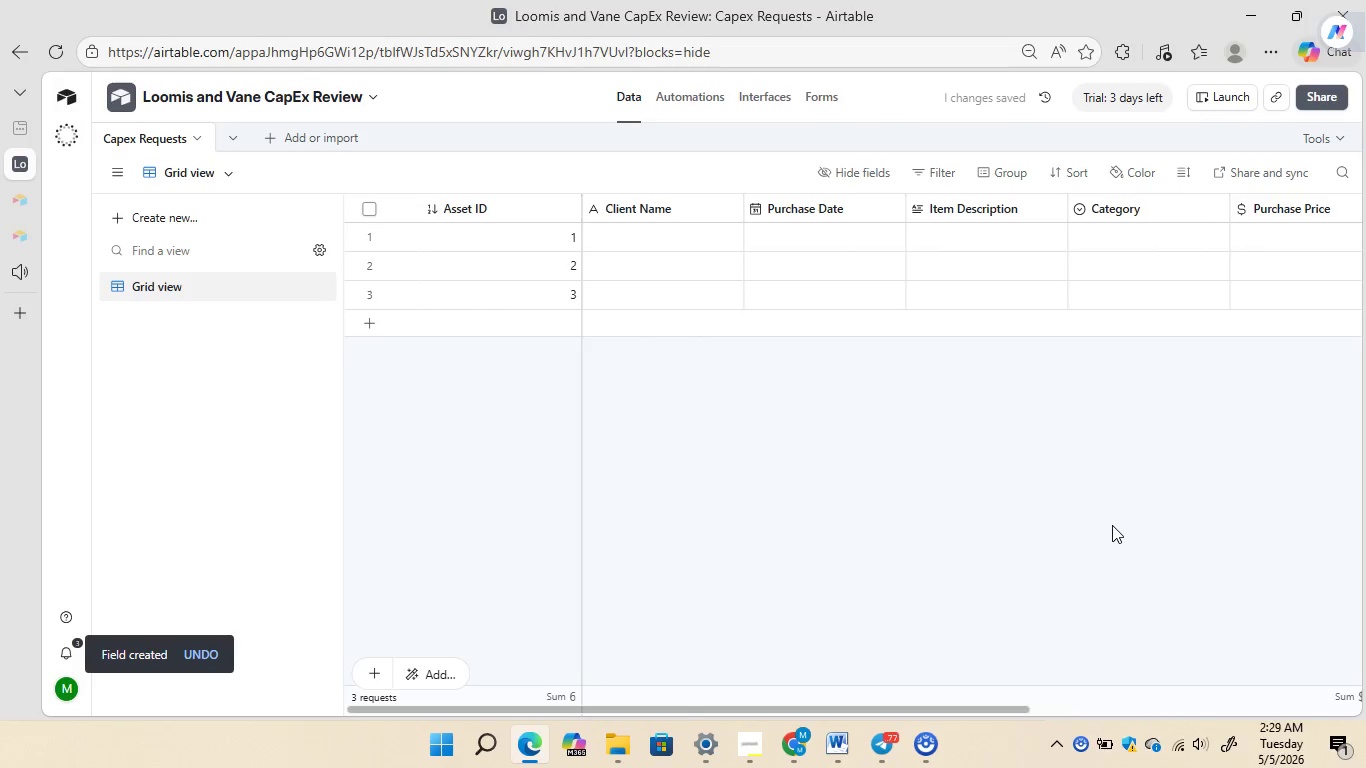 
wait(8.52)
 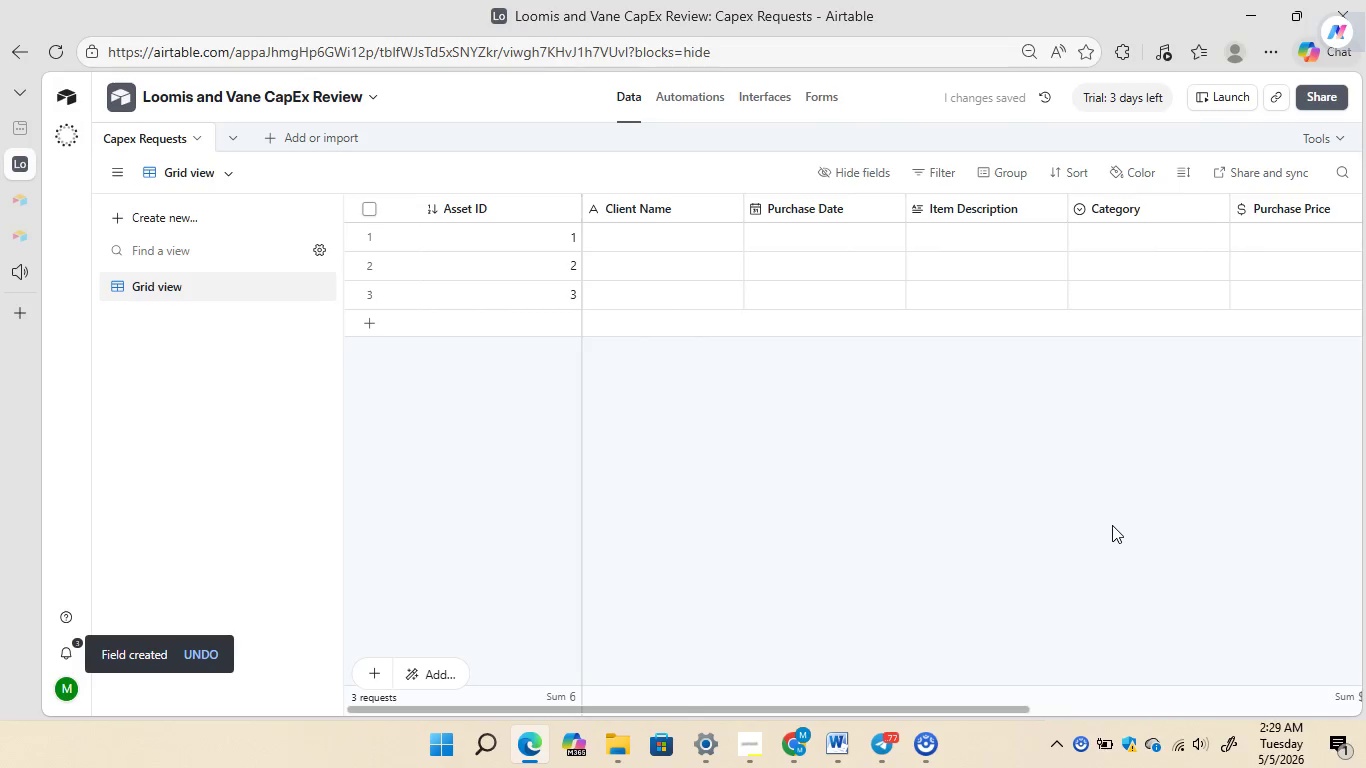 
left_click([1269, 206])
 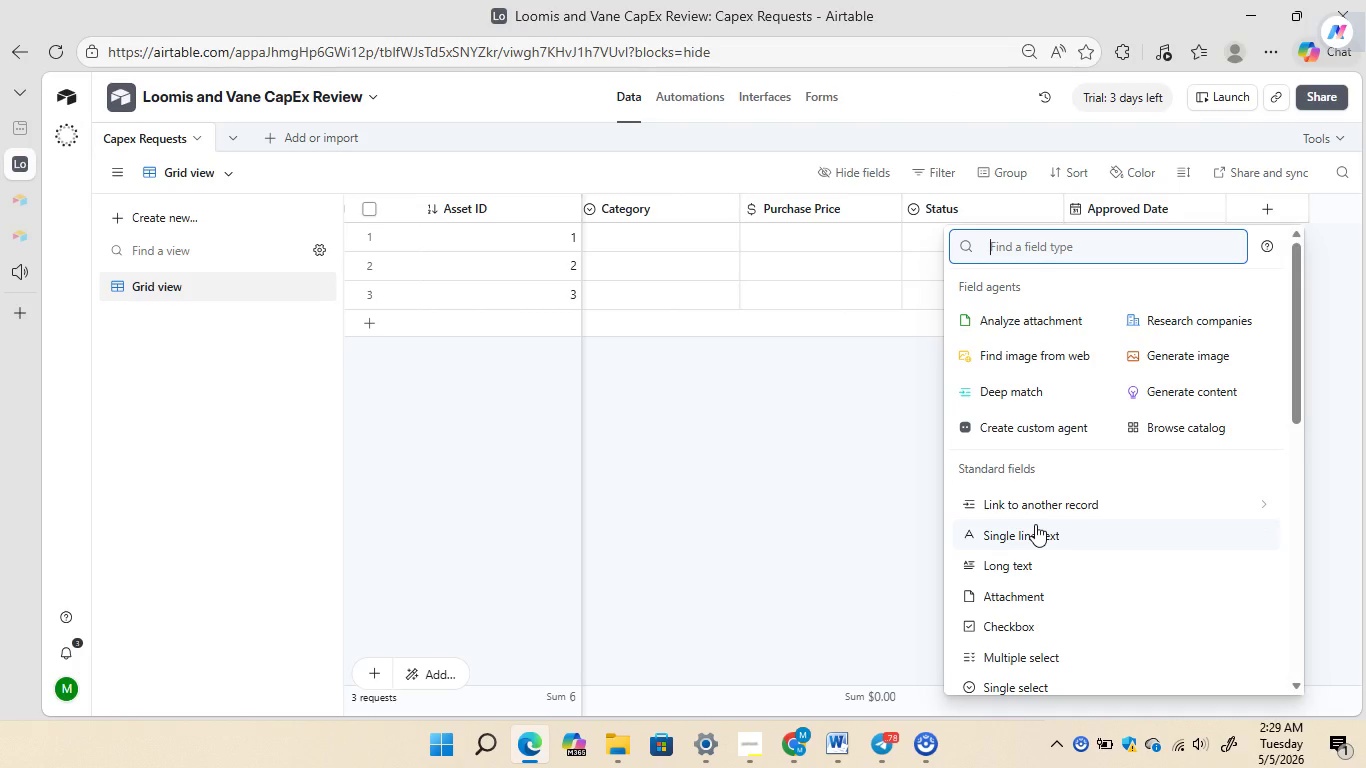 
left_click([1035, 524])
 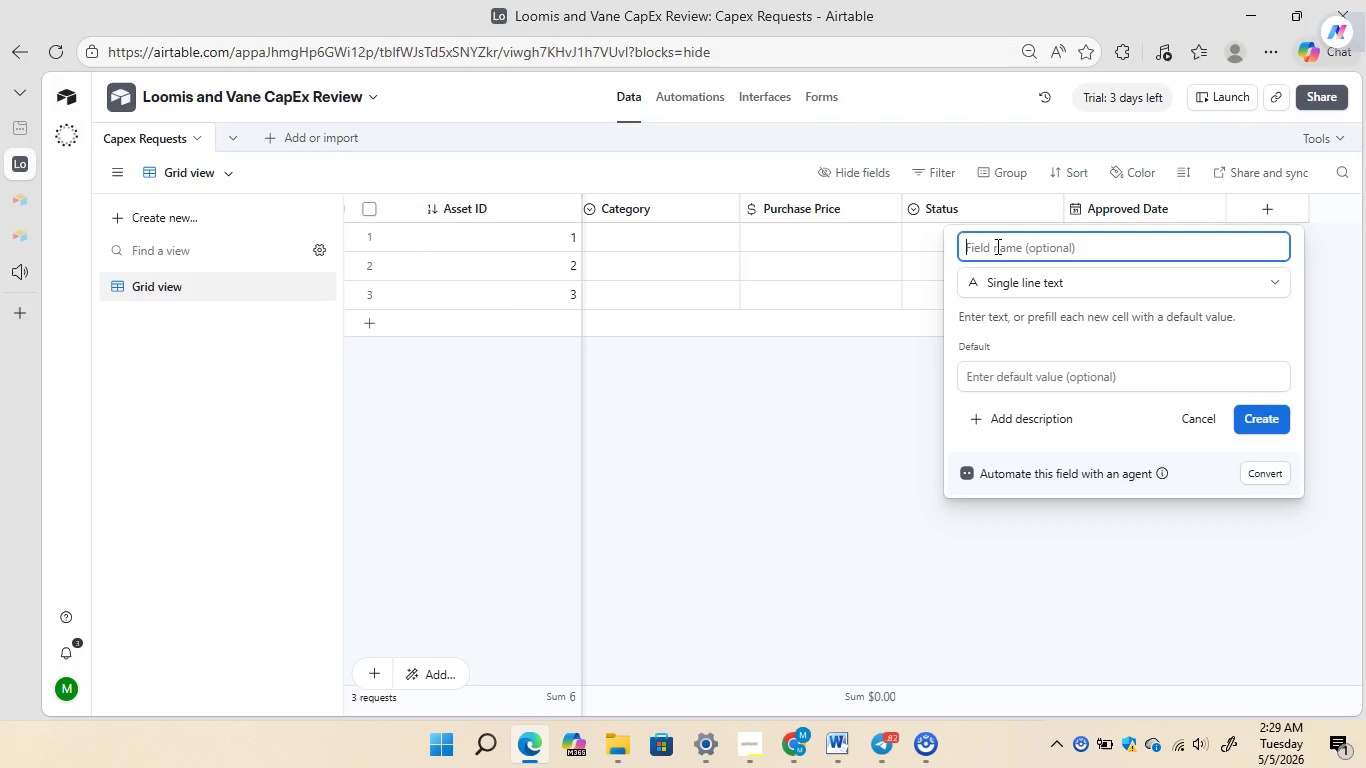 
wait(5.34)
 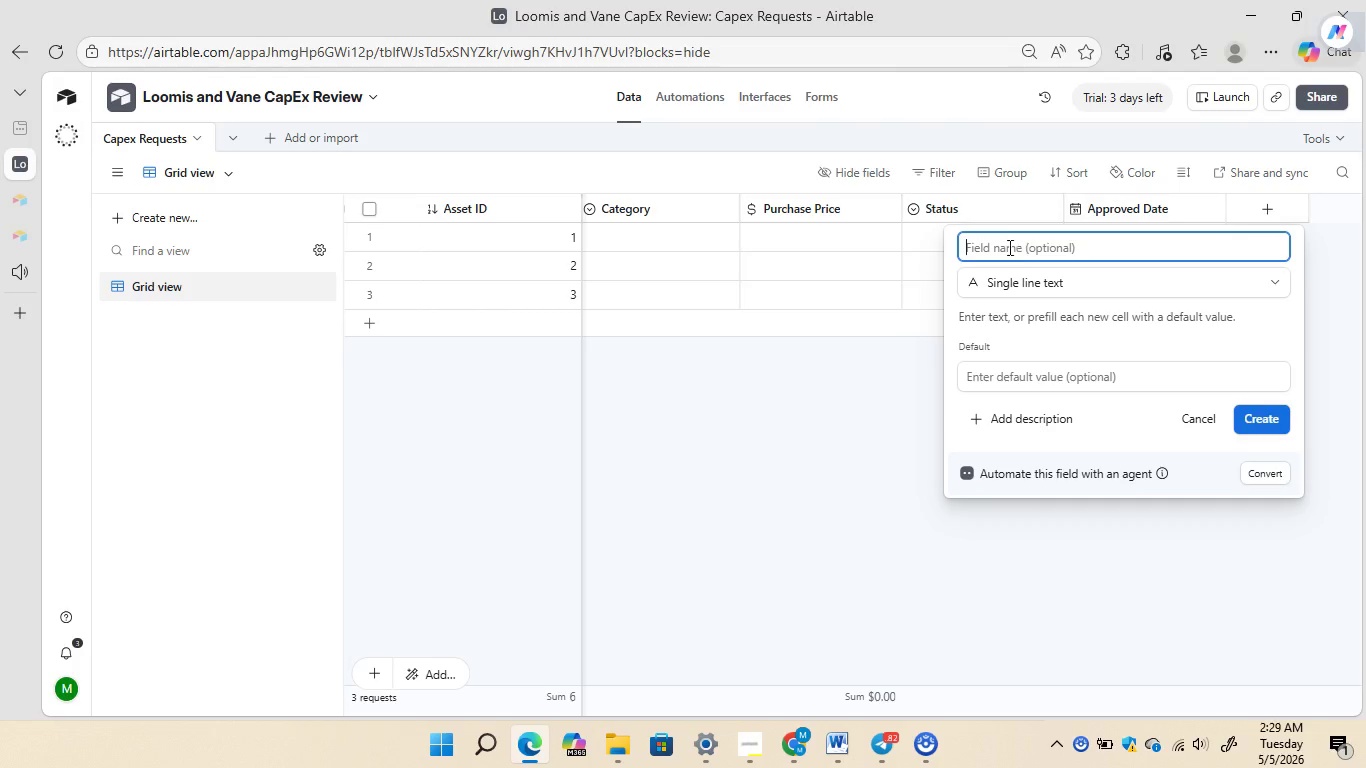 
type(CFO Review Notes)
 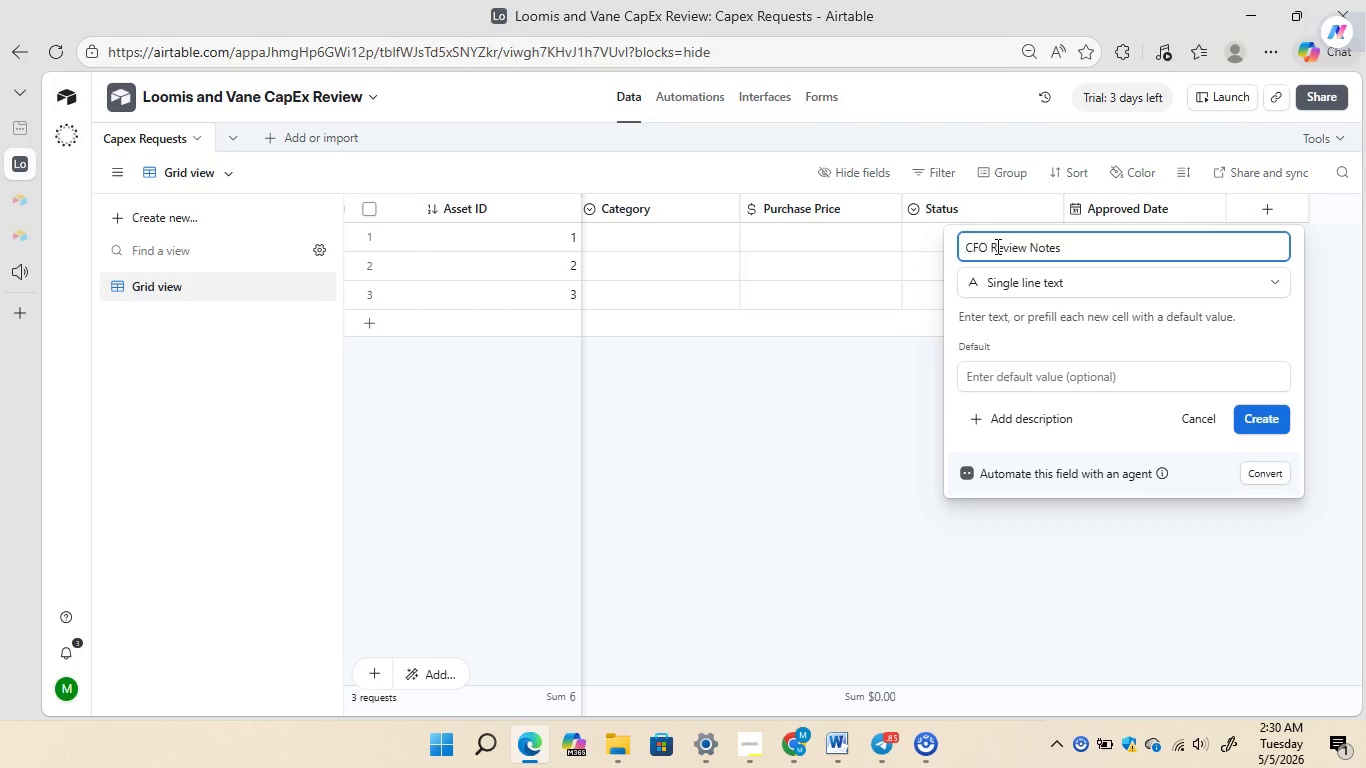 
left_click([1036, 275])
 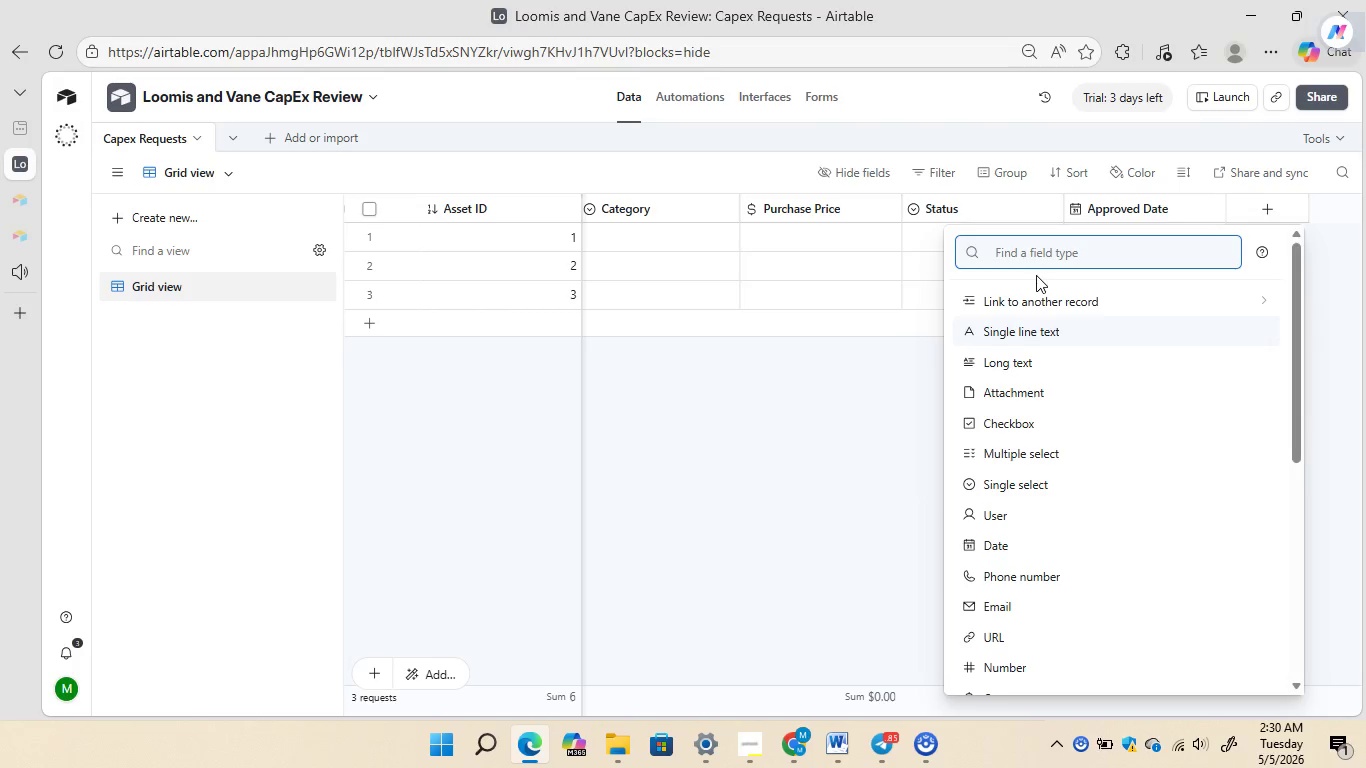 
type(long)
 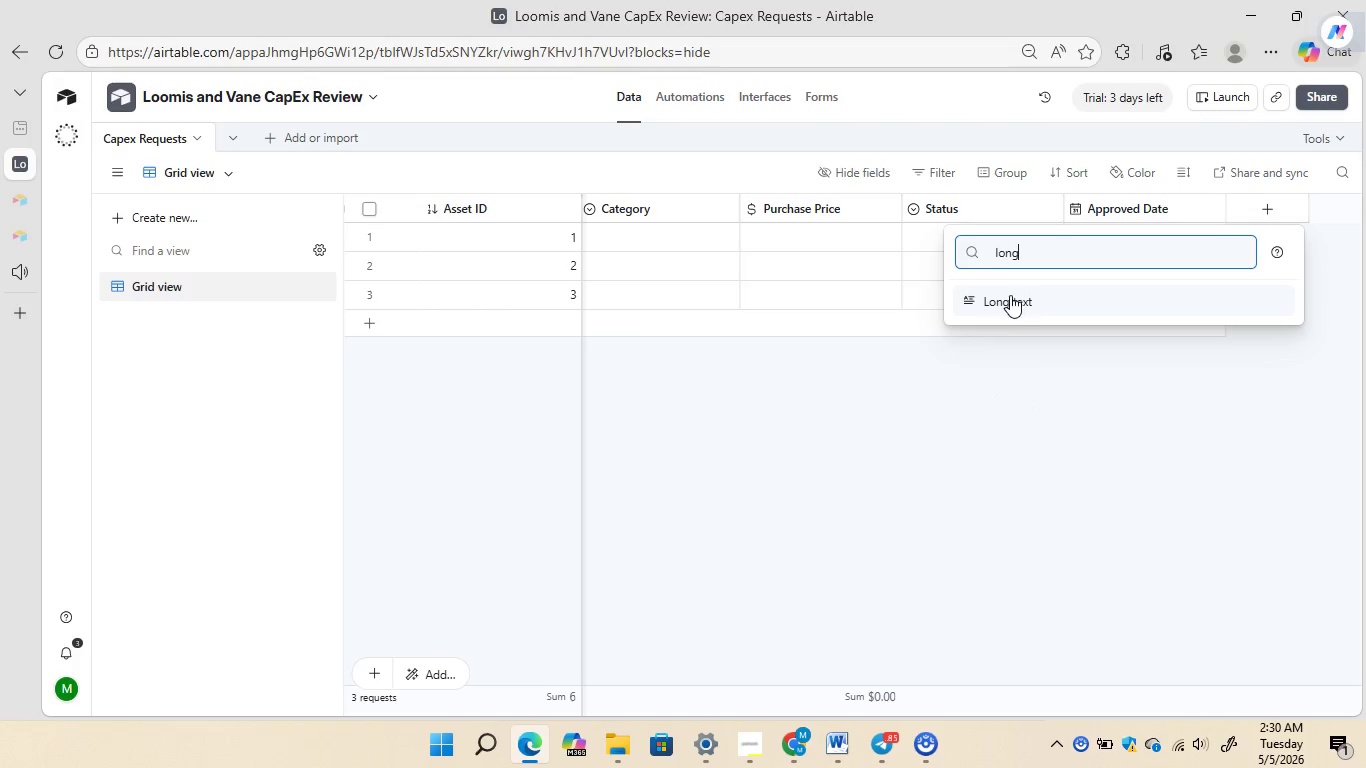 
left_click([1009, 299])
 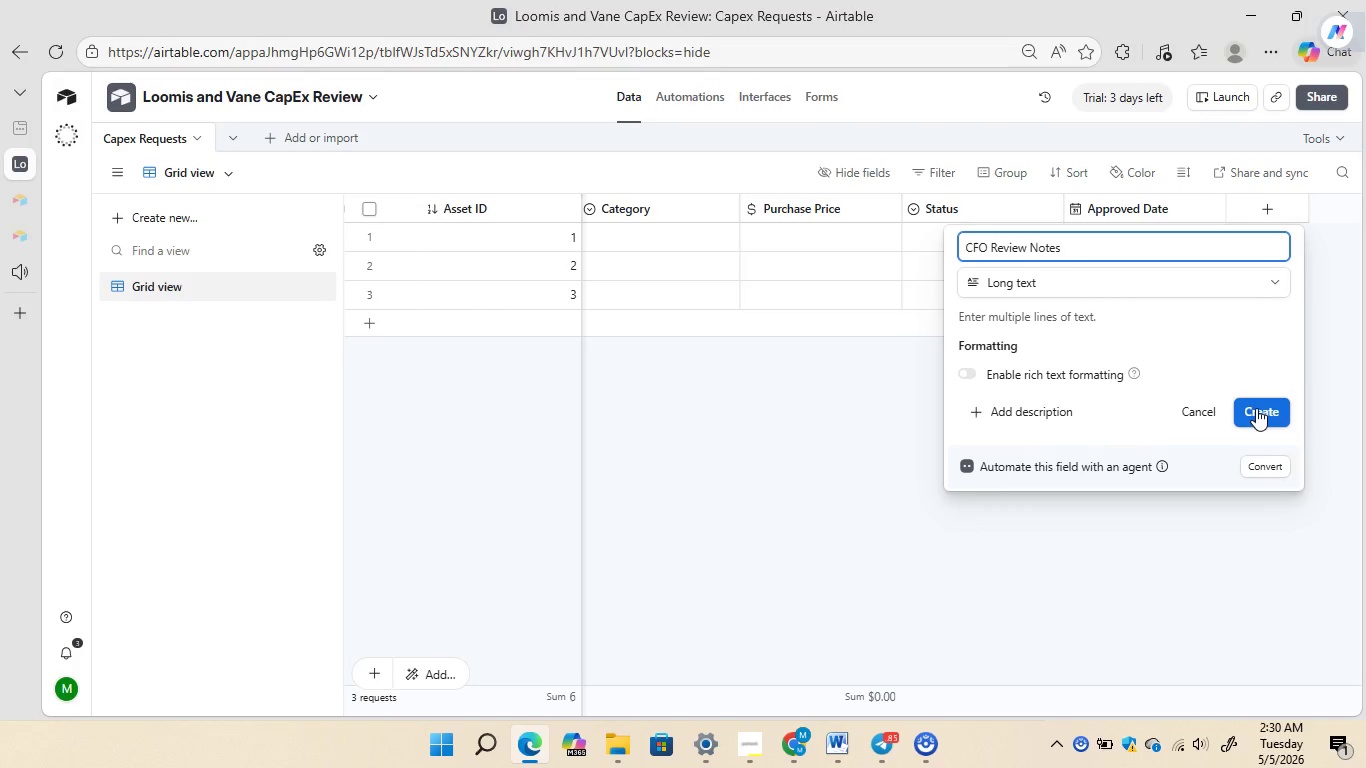 
left_click([1256, 408])
 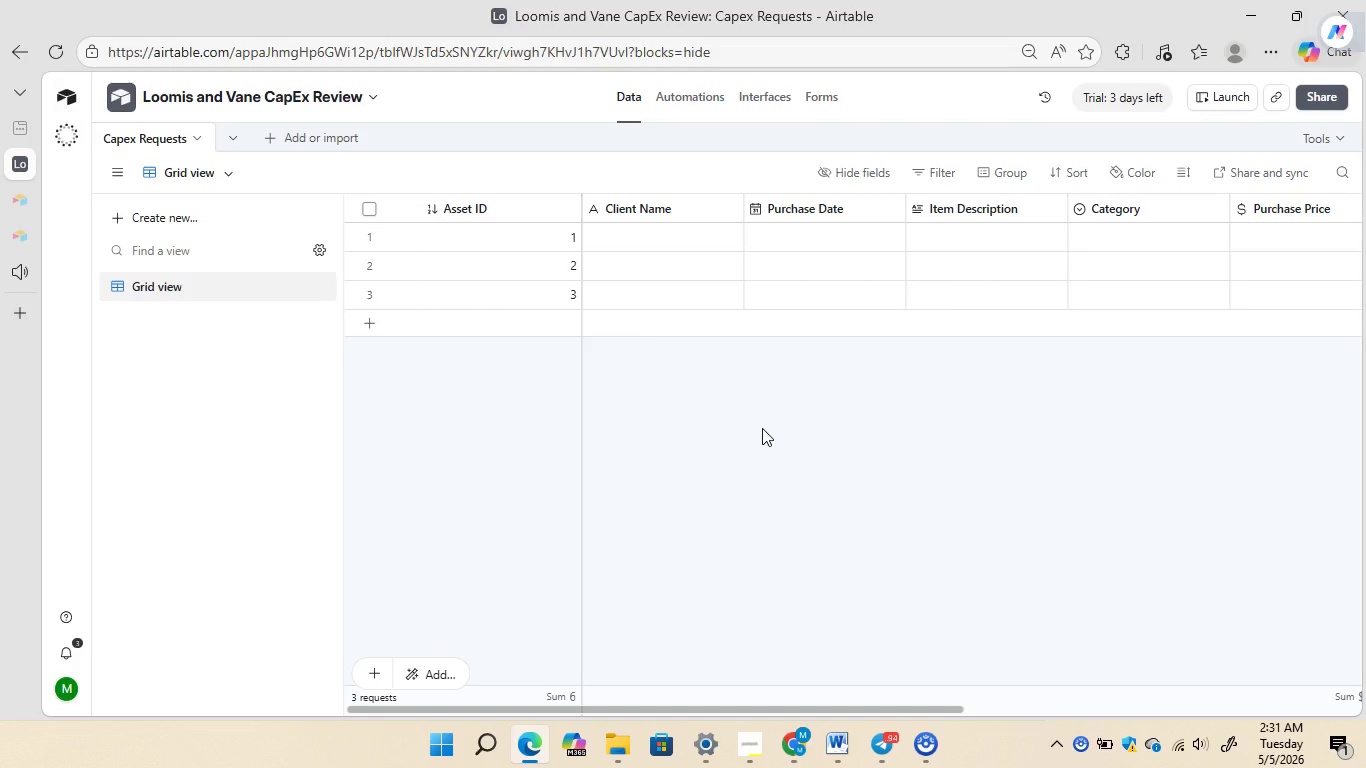 
wait(50.34)
 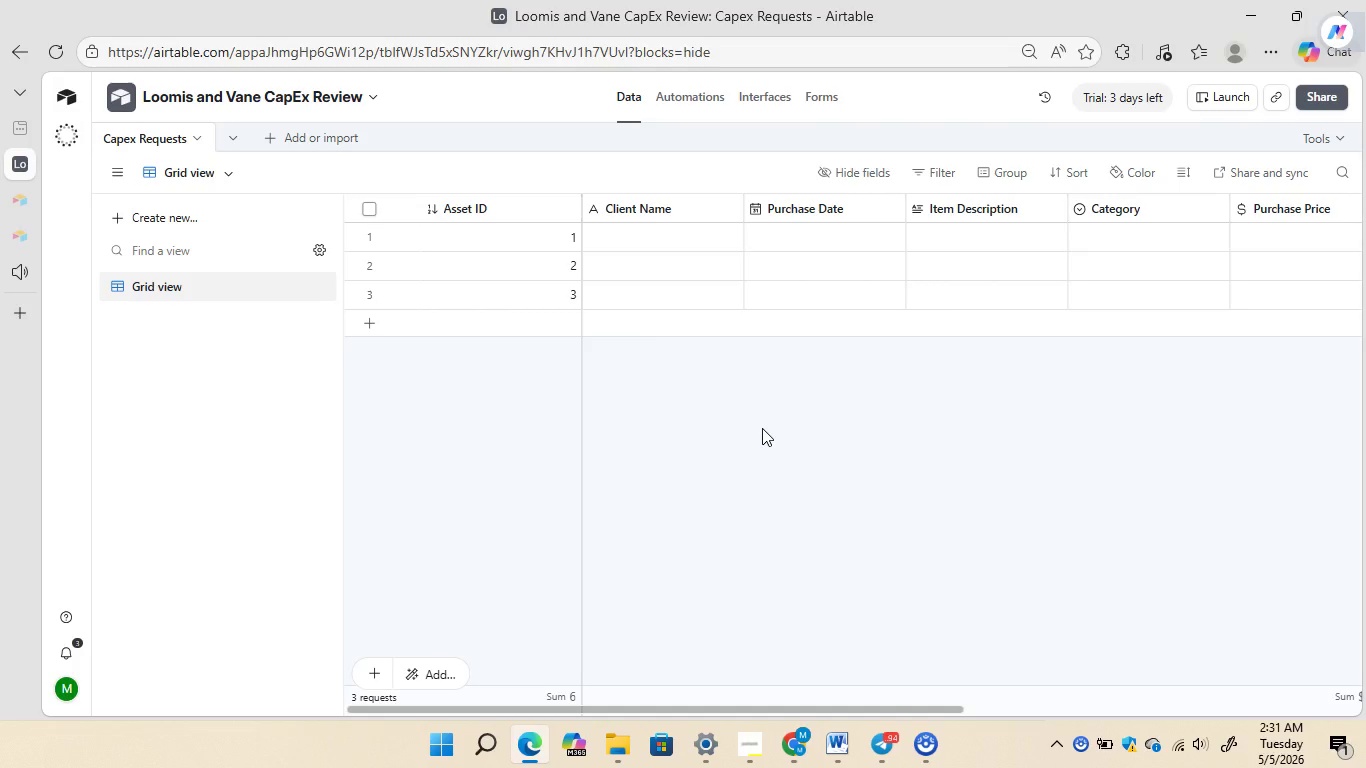 
left_click([153, 210])
 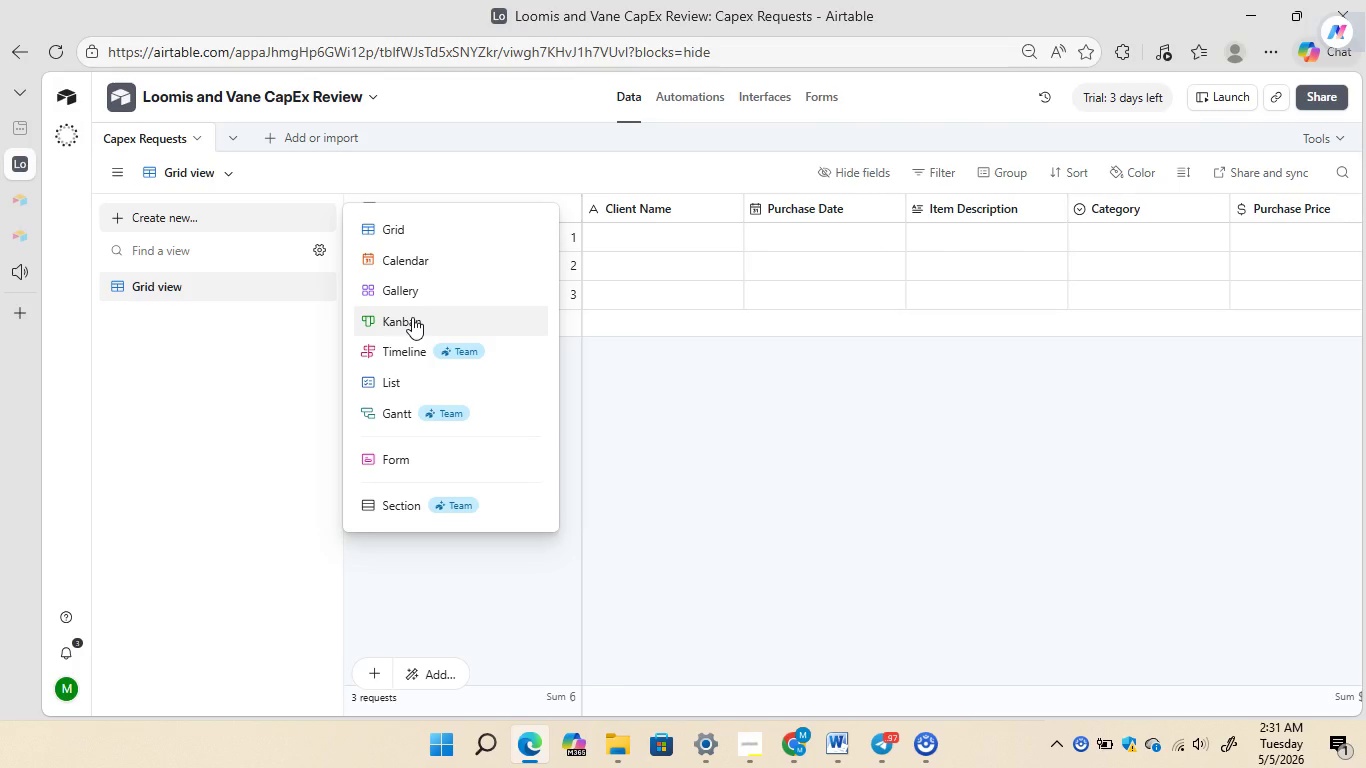 
left_click([412, 317])
 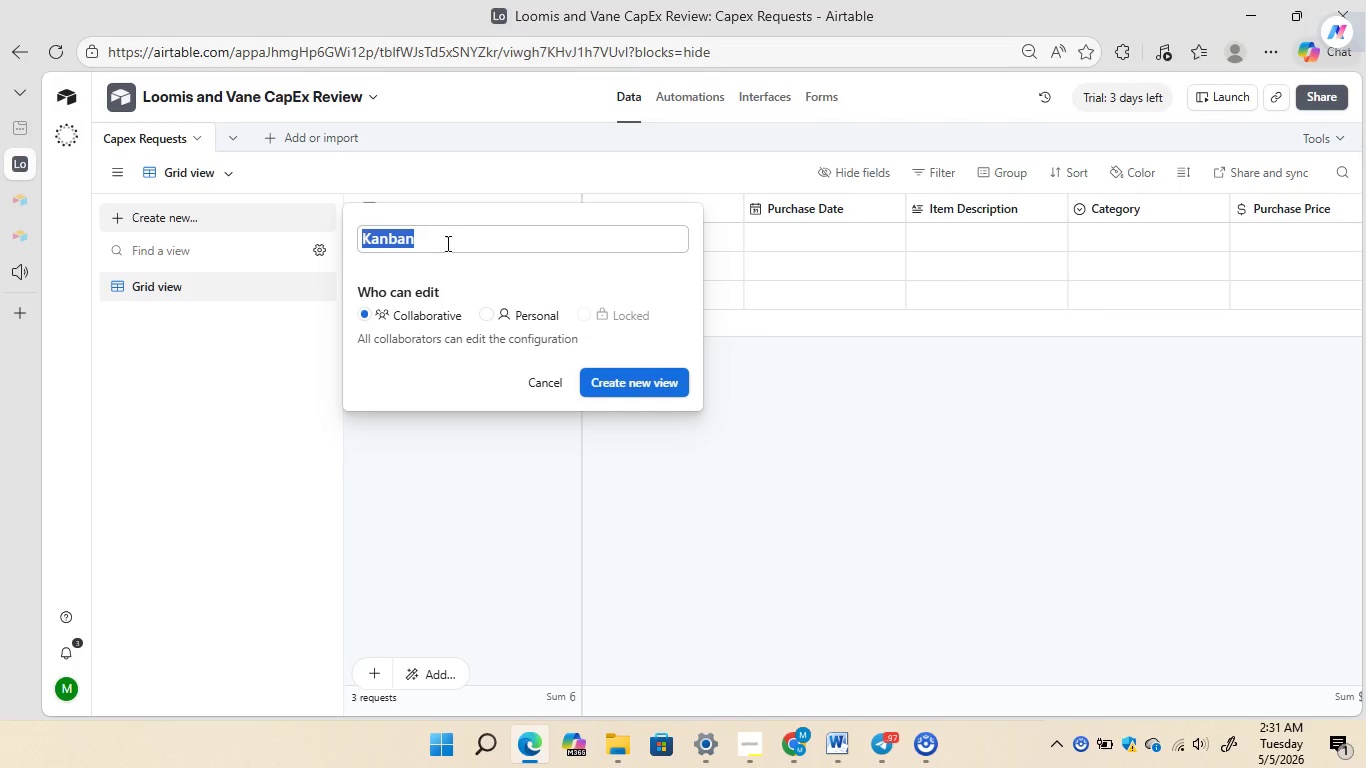 
left_click([447, 243])
 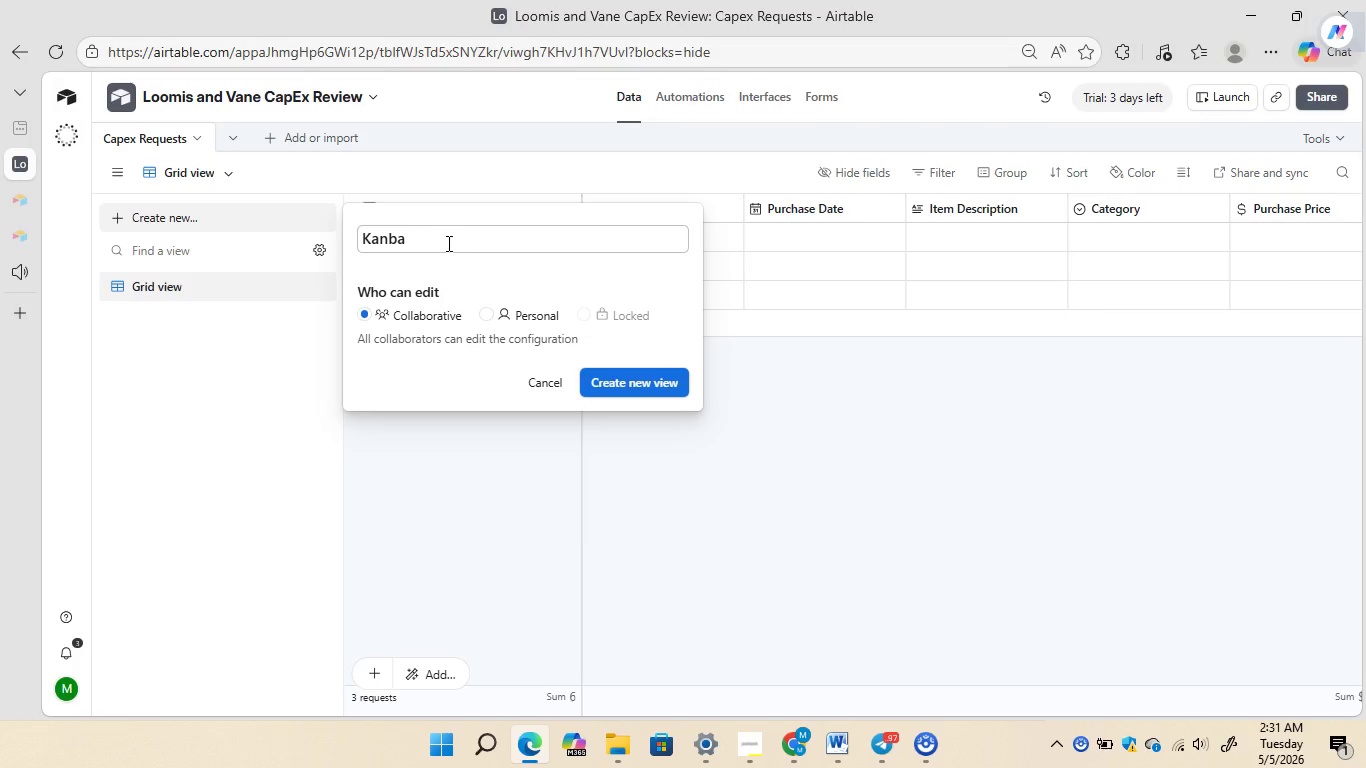 
key(Backspace)
key(Backspace)
key(Backspace)
key(Backspace)
key(Backspace)
key(Backspace)
type(Review )
 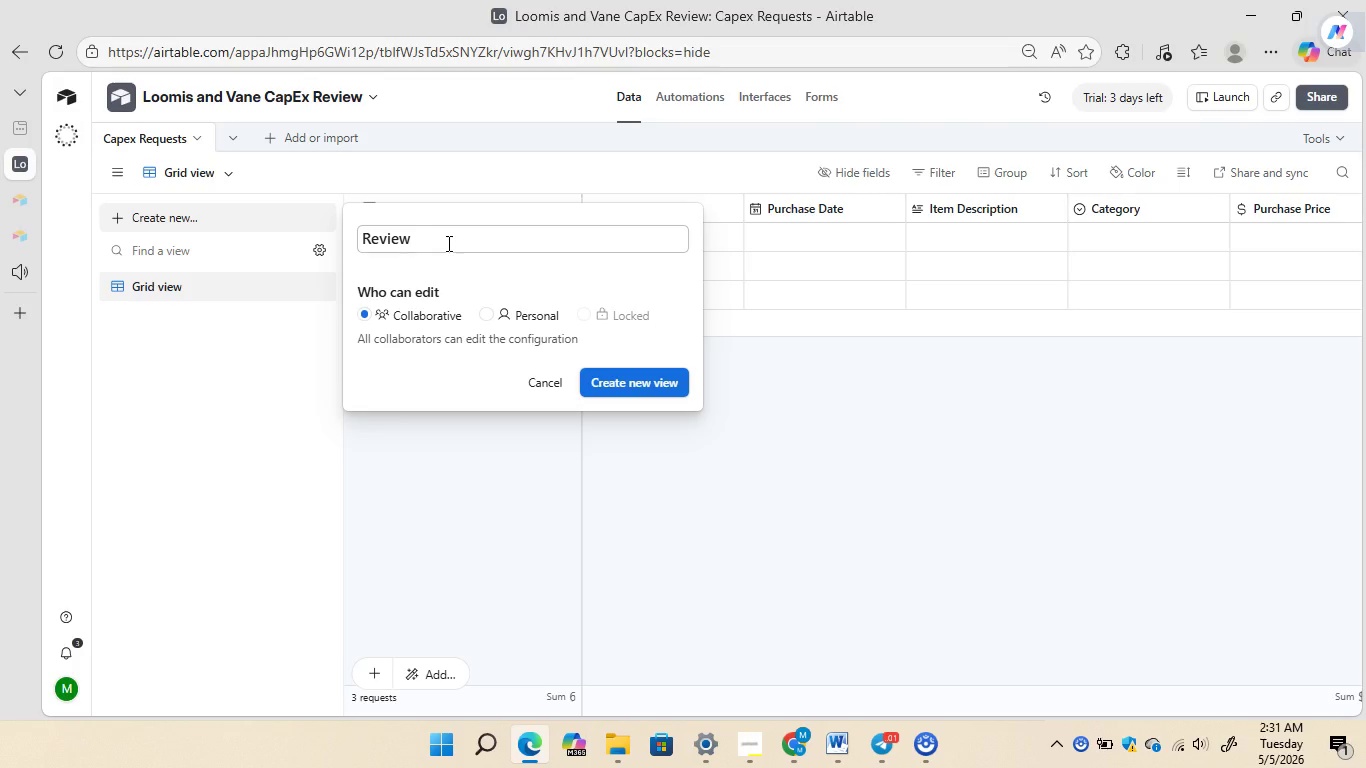 
type(Pipeline)
 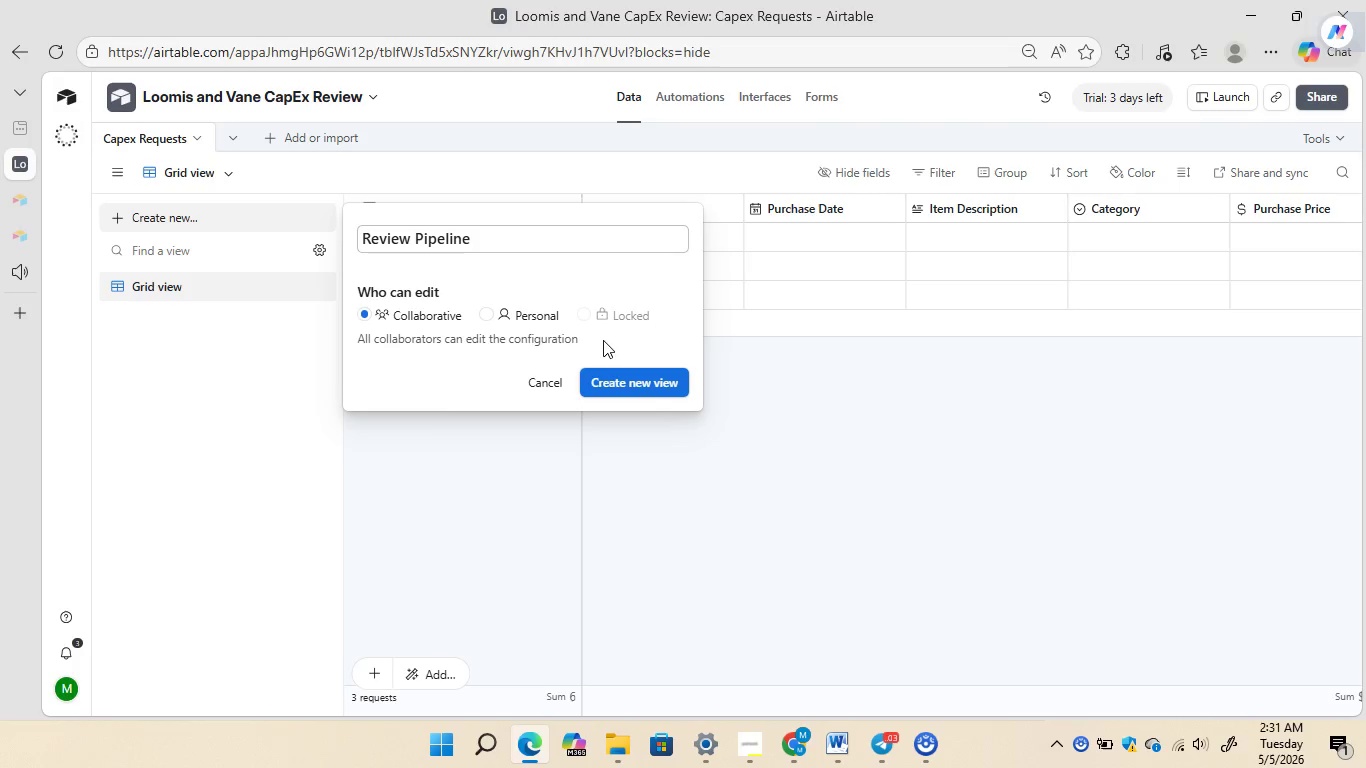 
left_click([606, 376])
 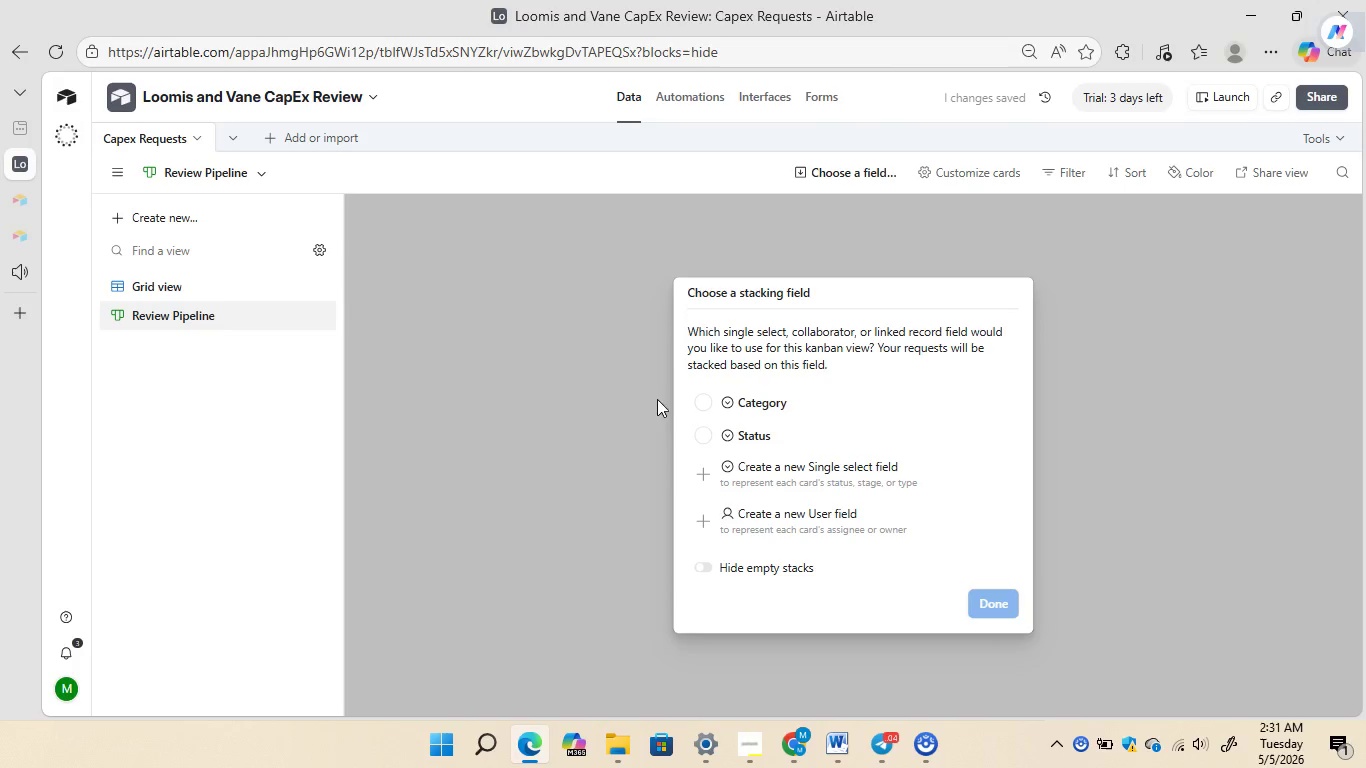 
left_click([705, 437])
 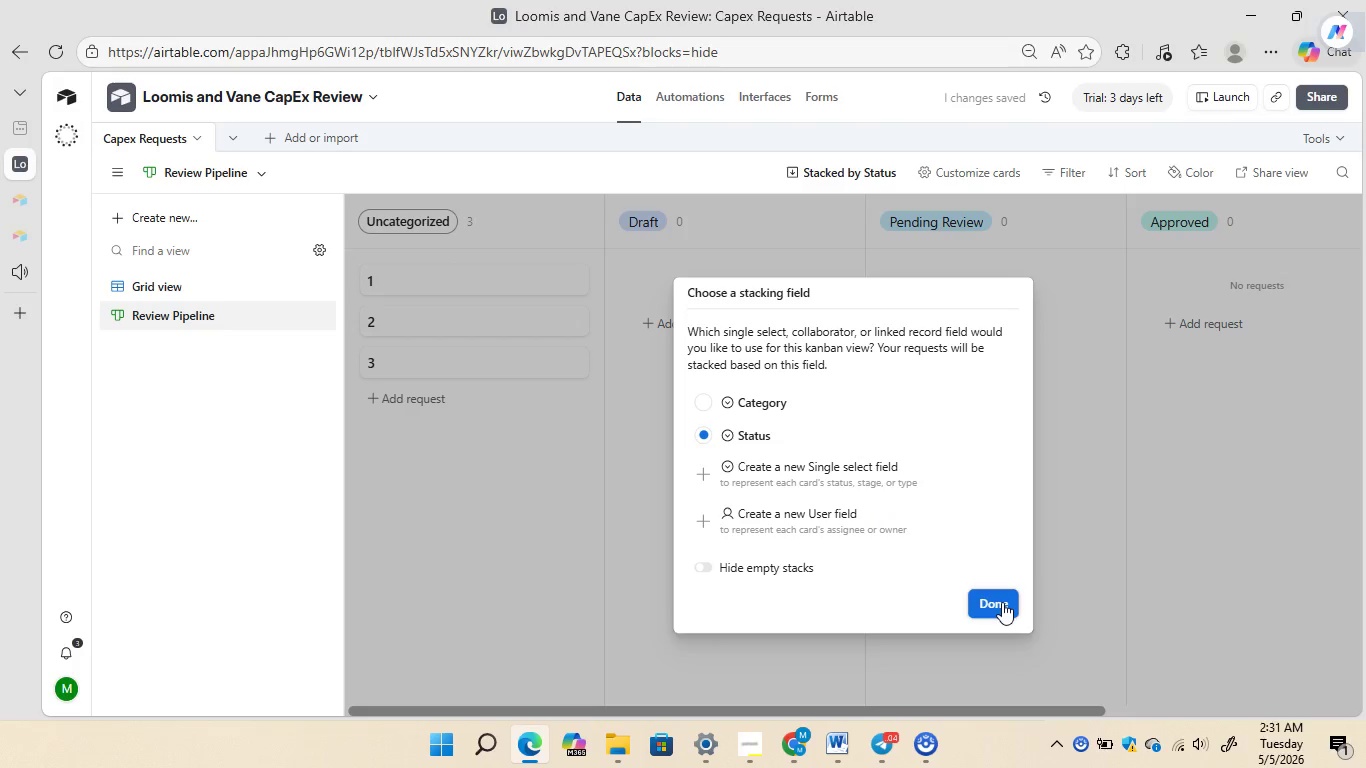 
left_click([1002, 602])
 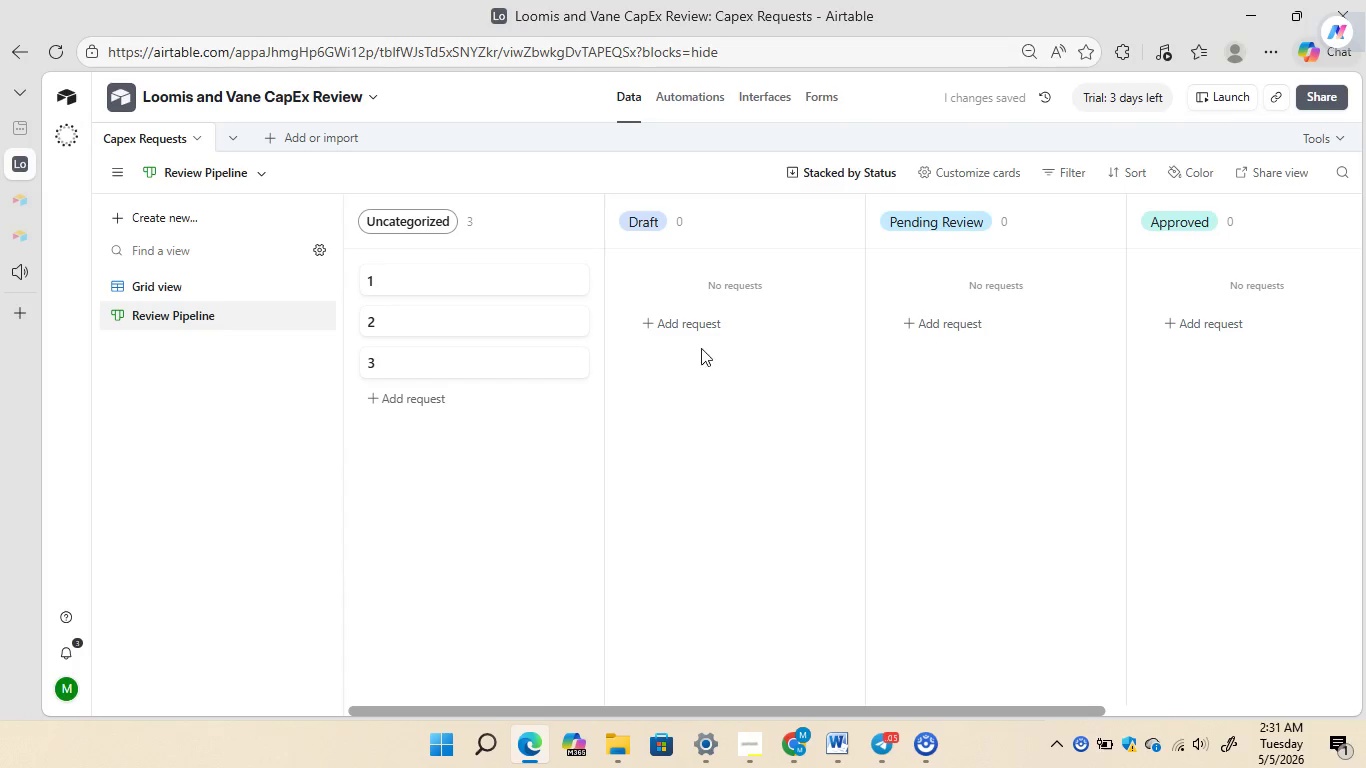 
wait(5.3)
 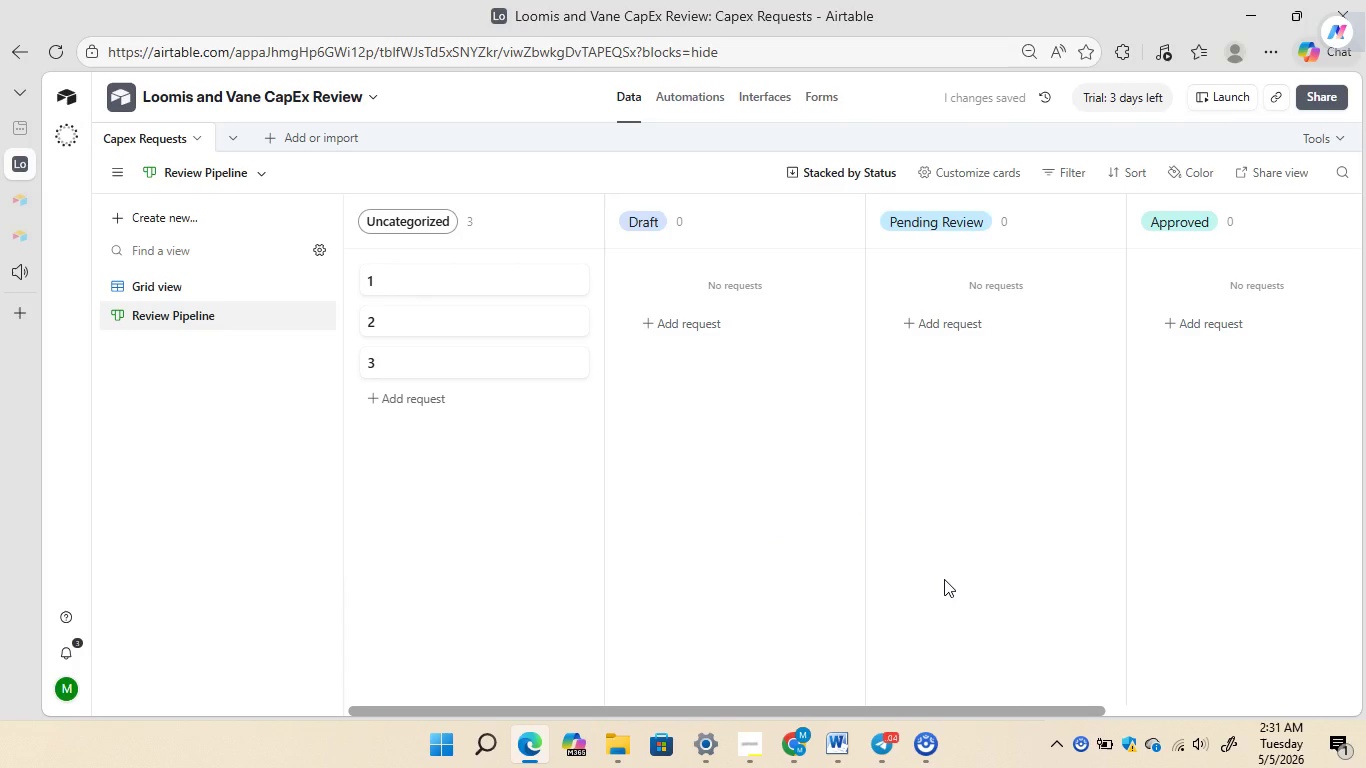 
left_click([553, 217])
 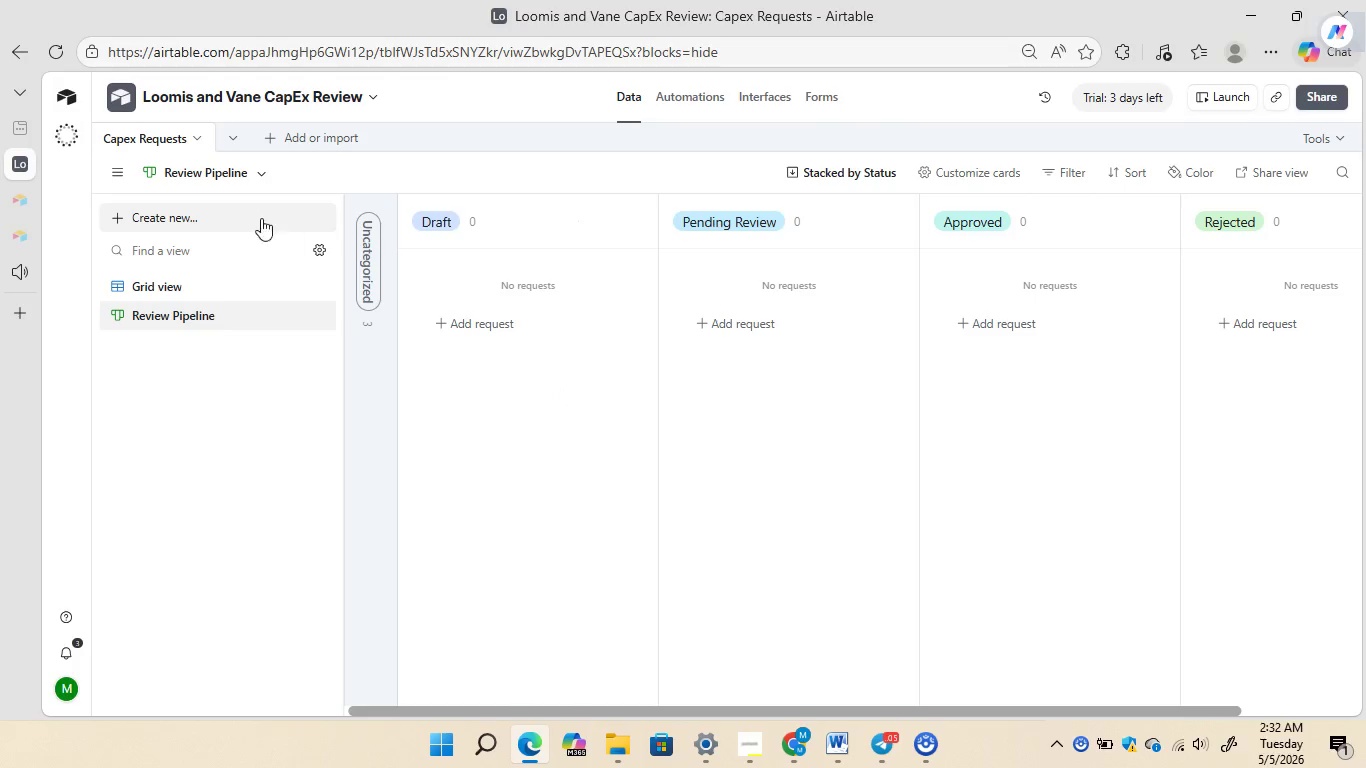 
wait(5.23)
 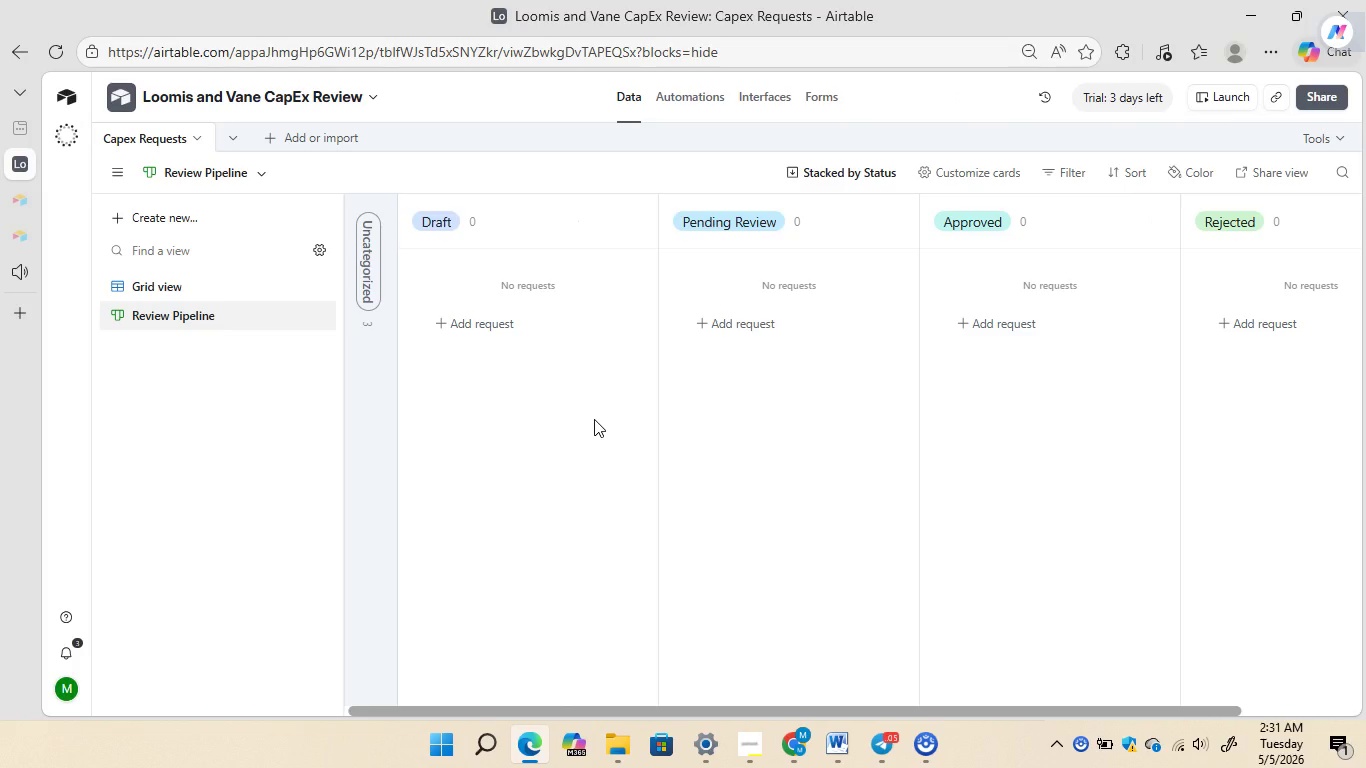 
left_click([176, 218])
 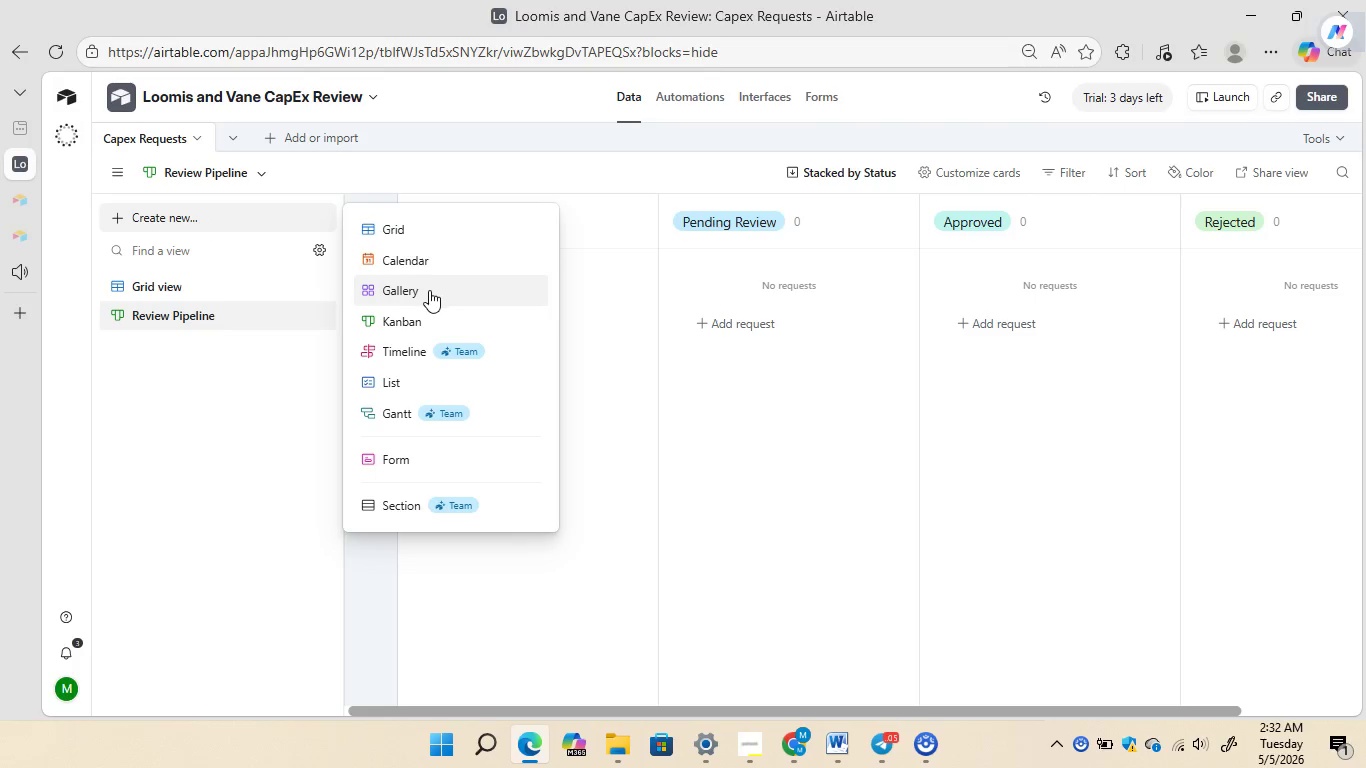 
left_click([429, 290])
 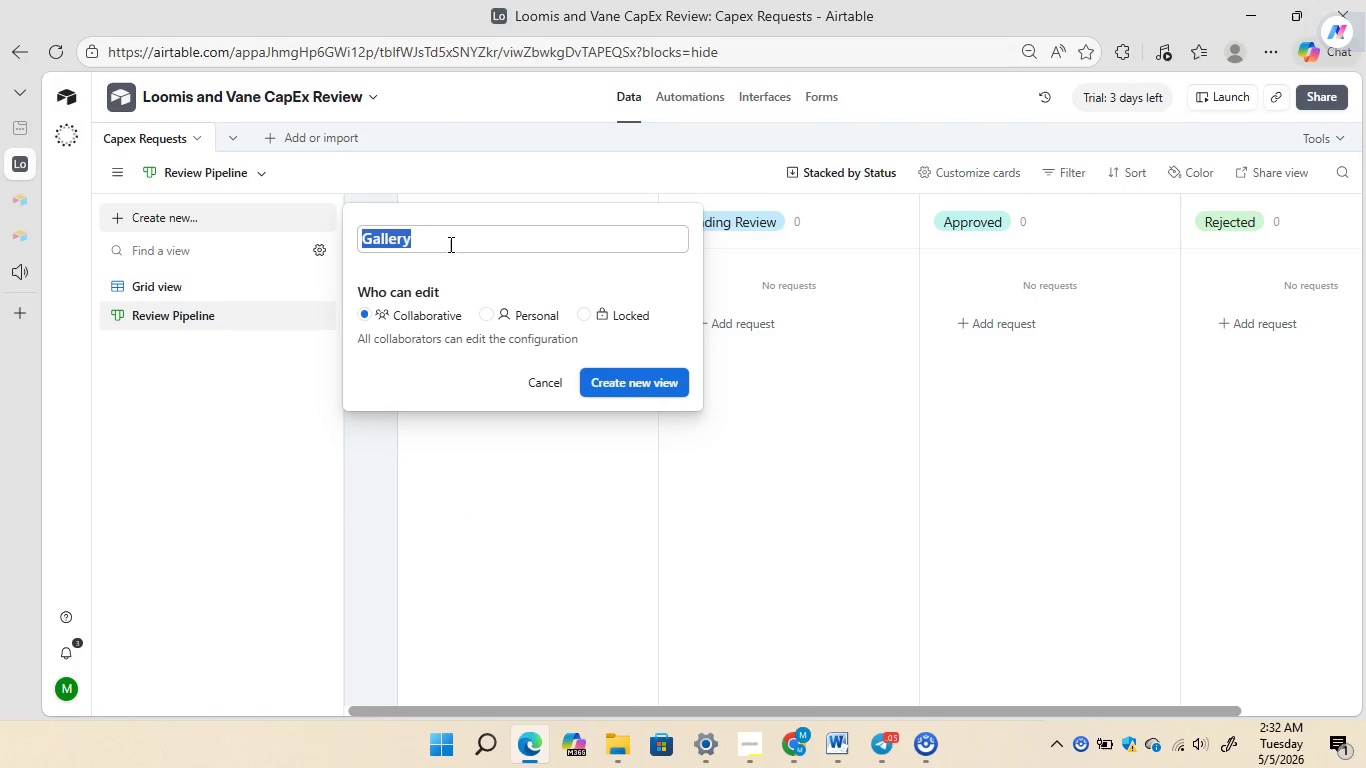 
left_click([450, 243])
 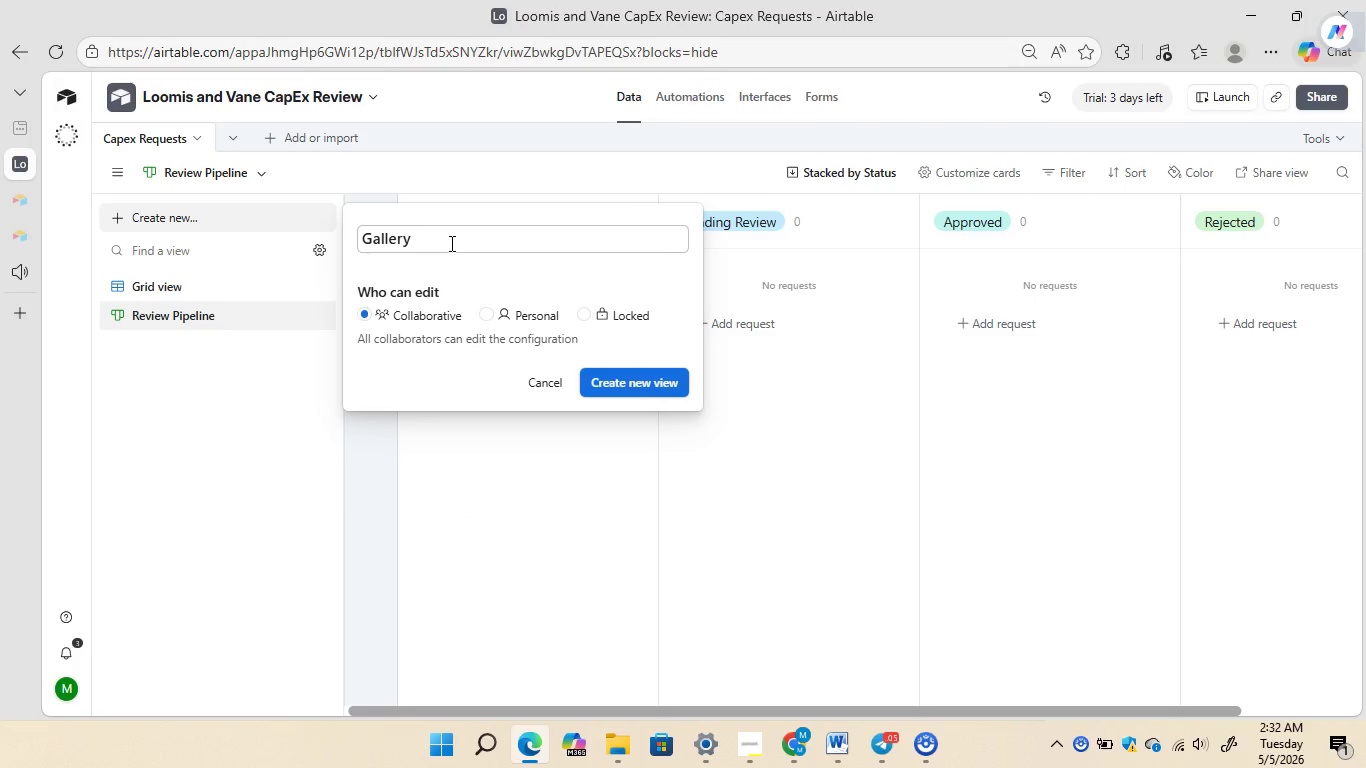 
key(Backspace)
 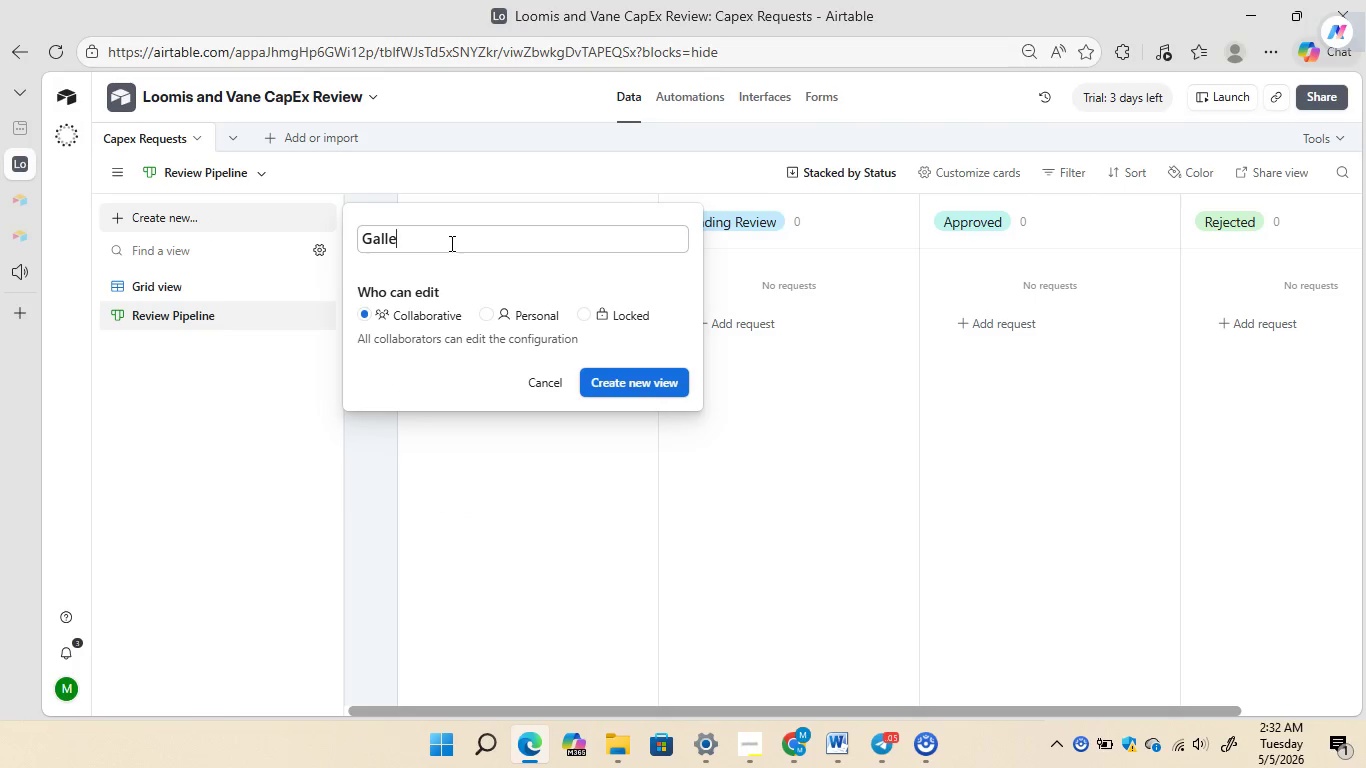 
key(Backspace)
 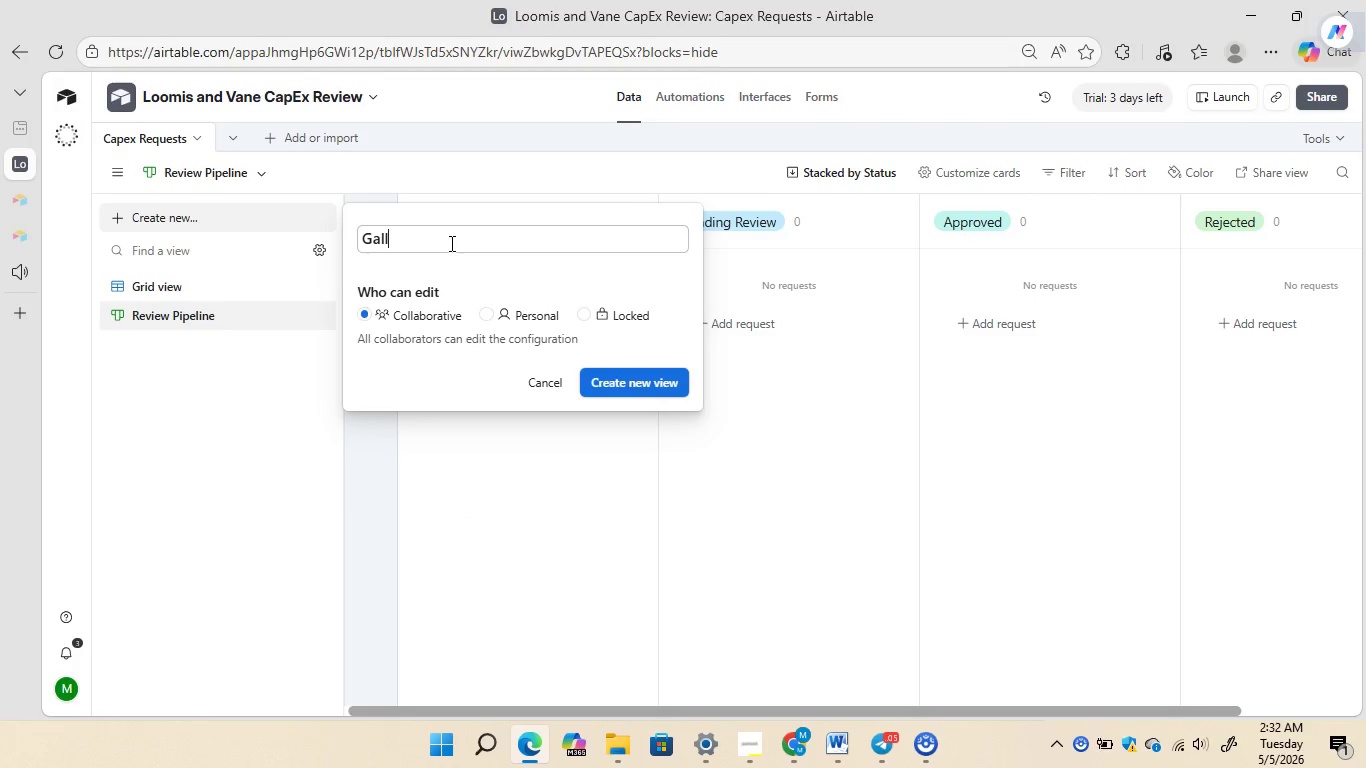 
key(Backspace)
 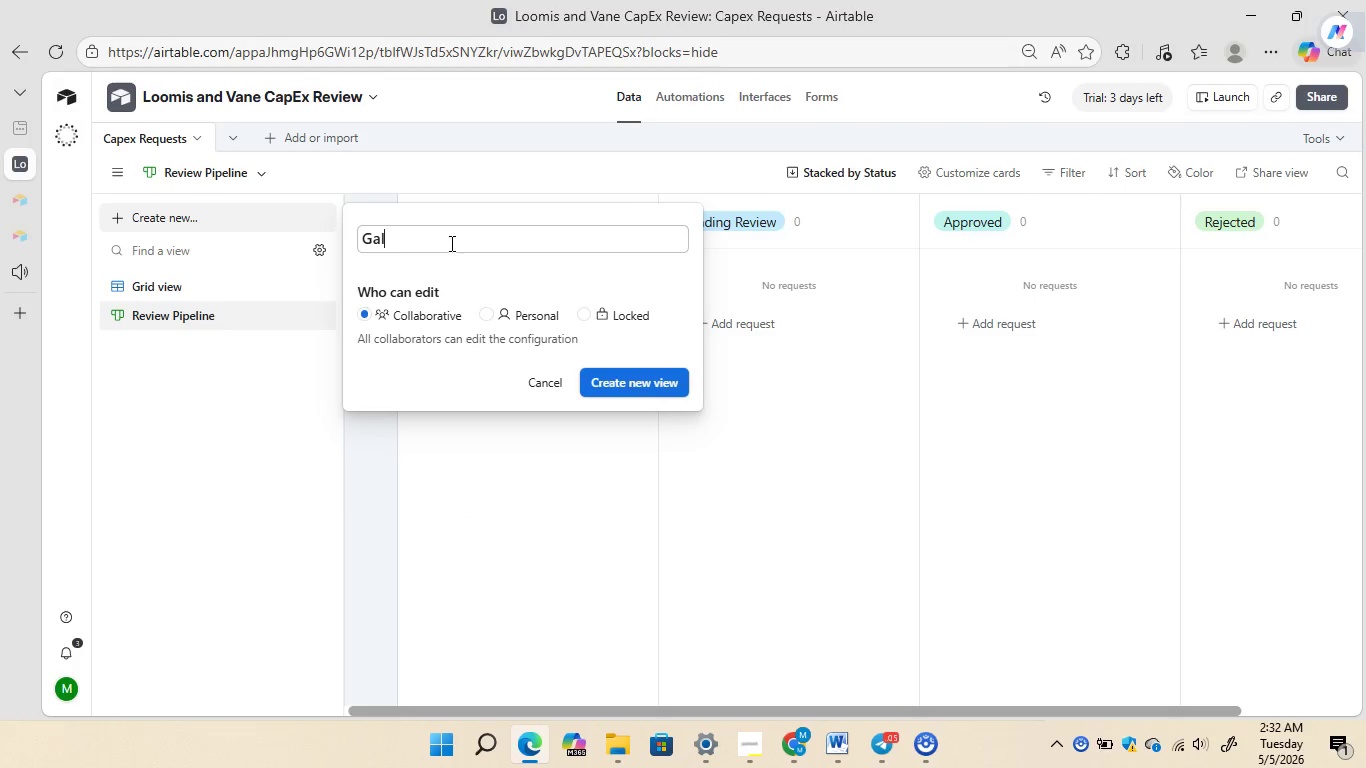 
key(Backspace)
 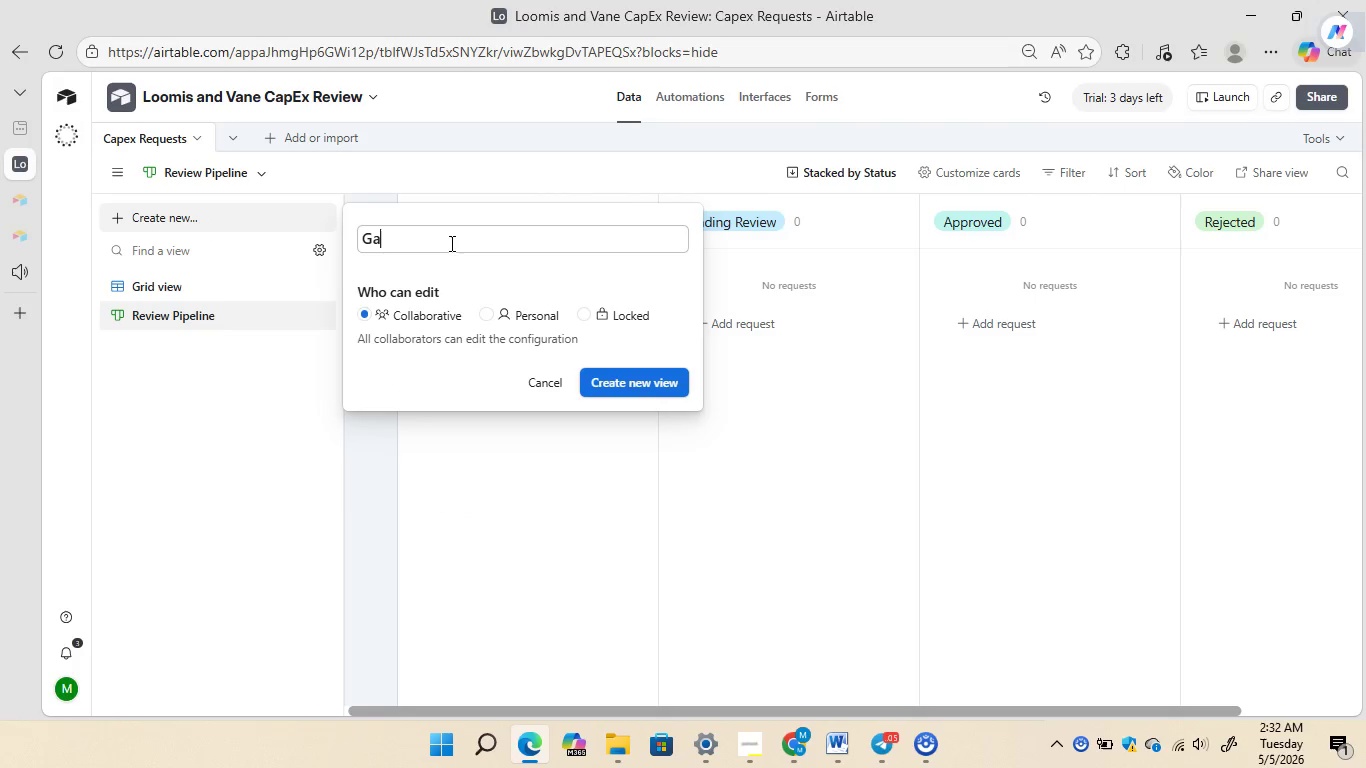 
key(Backspace)
 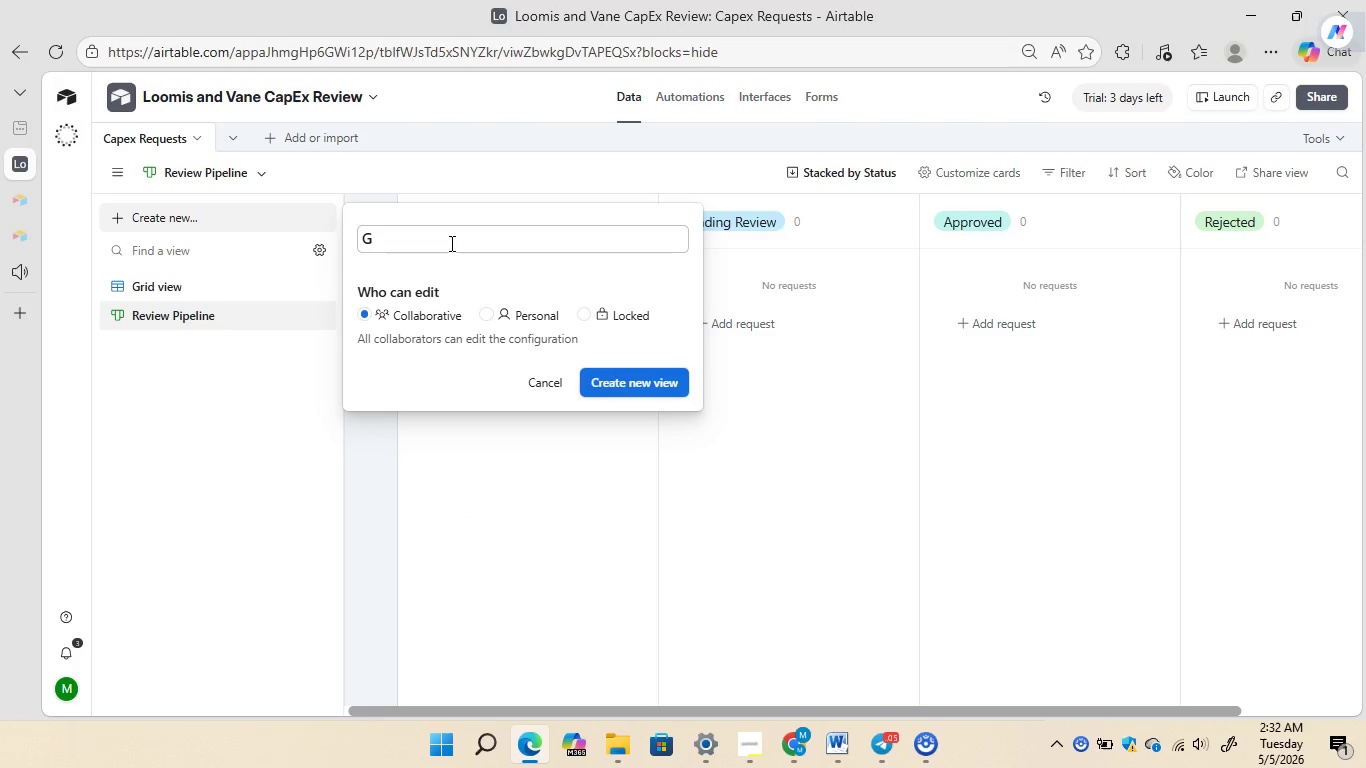 
key(Backspace)
 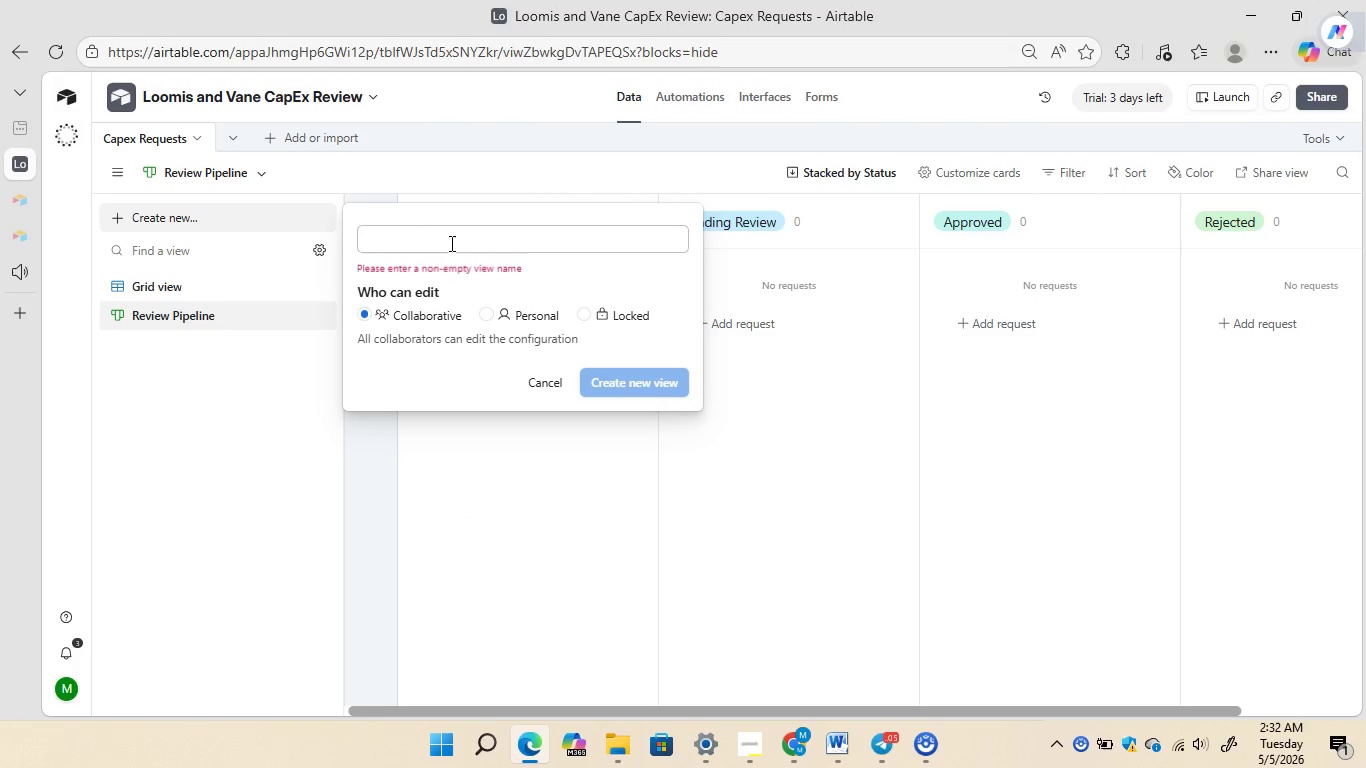 
key(Backspace)
 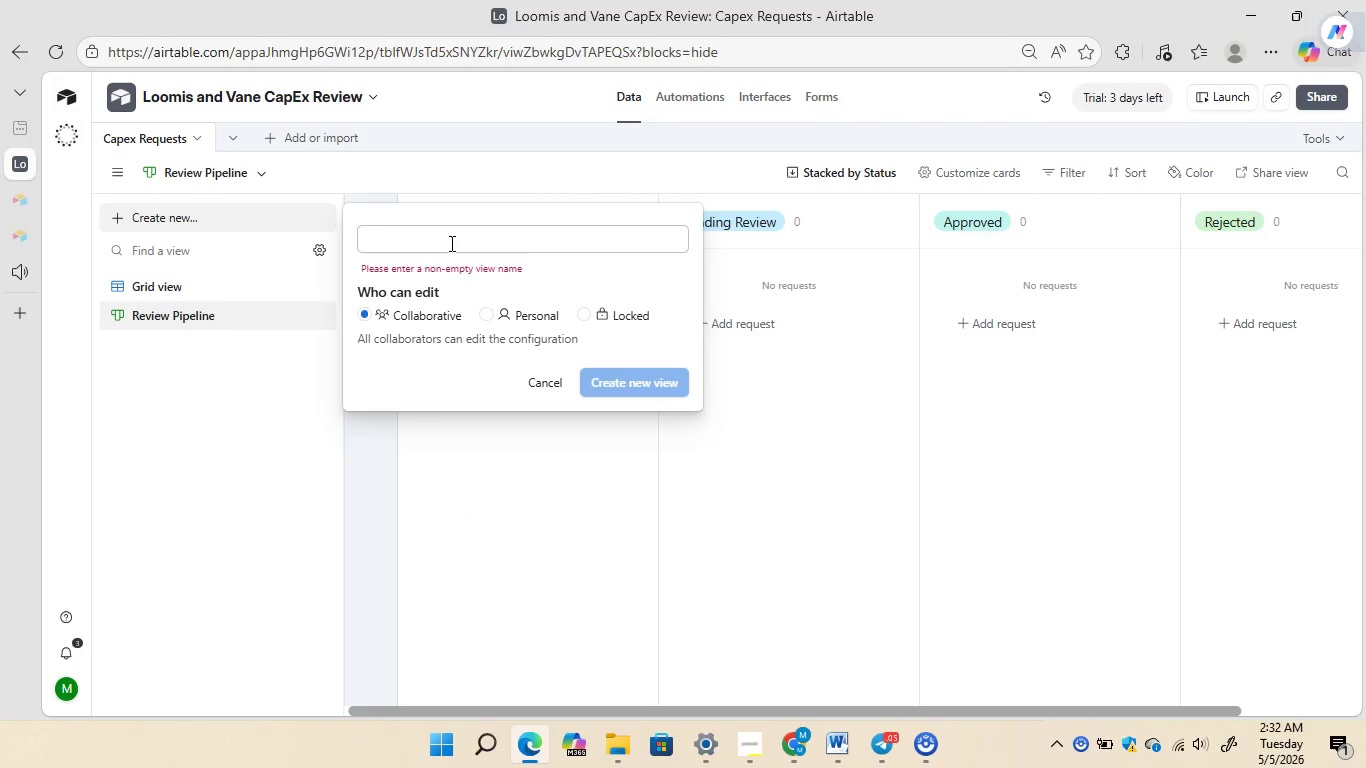 
key(Shift+A)
 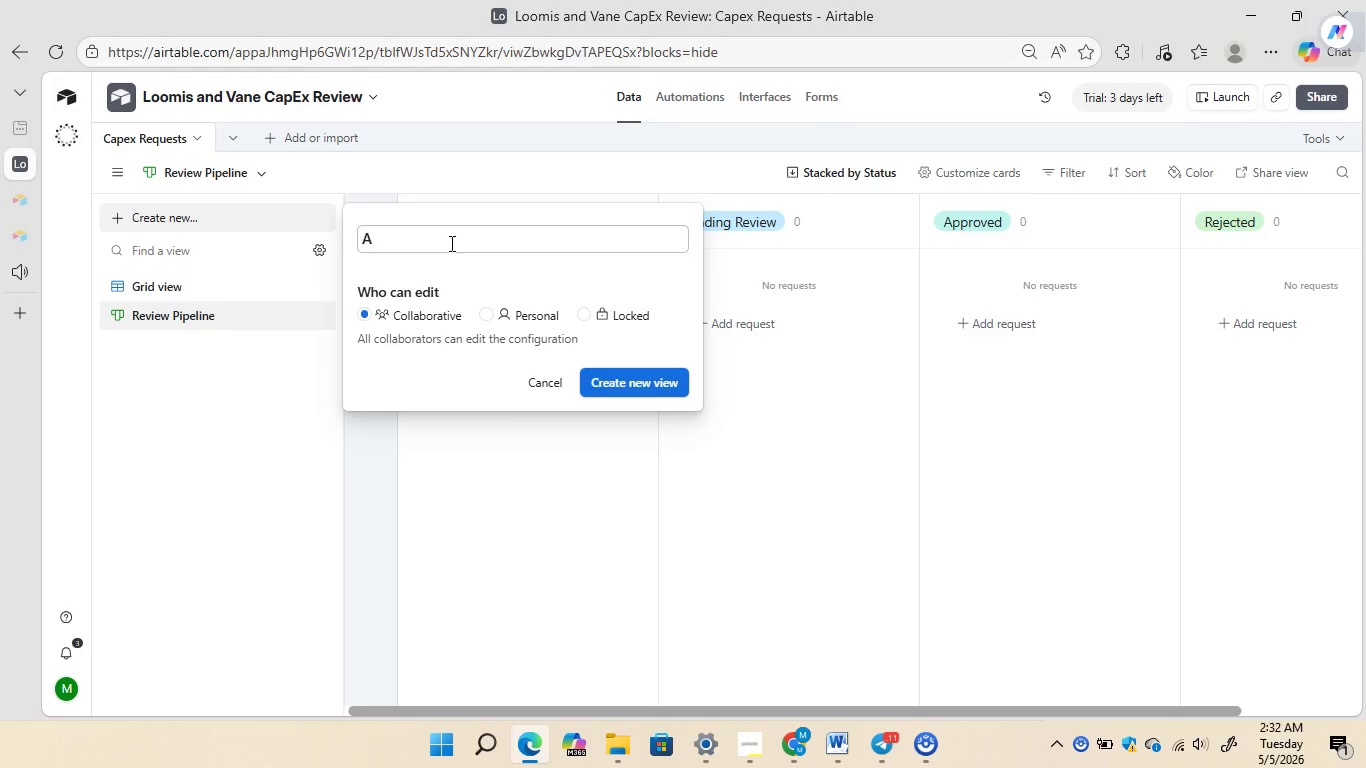 
type(sset Gallery)
 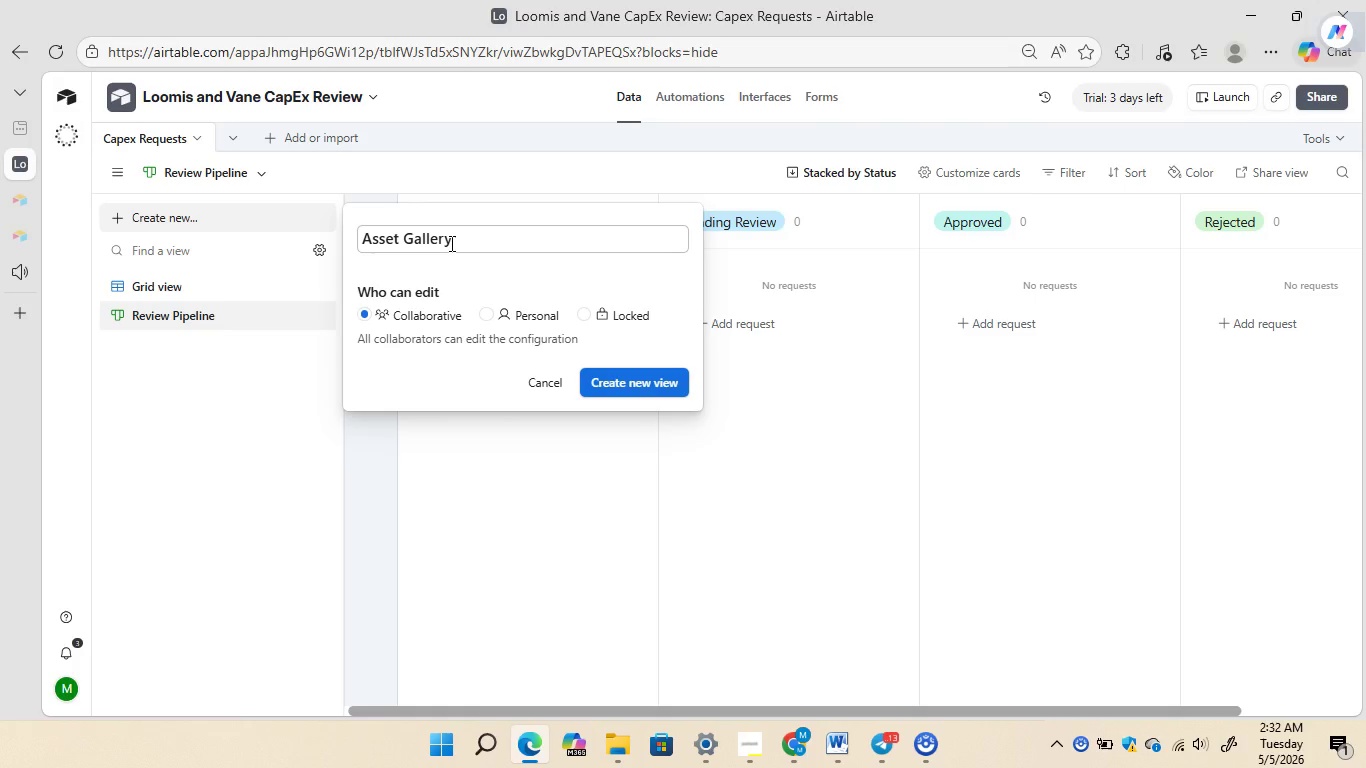 
wait(13.75)
 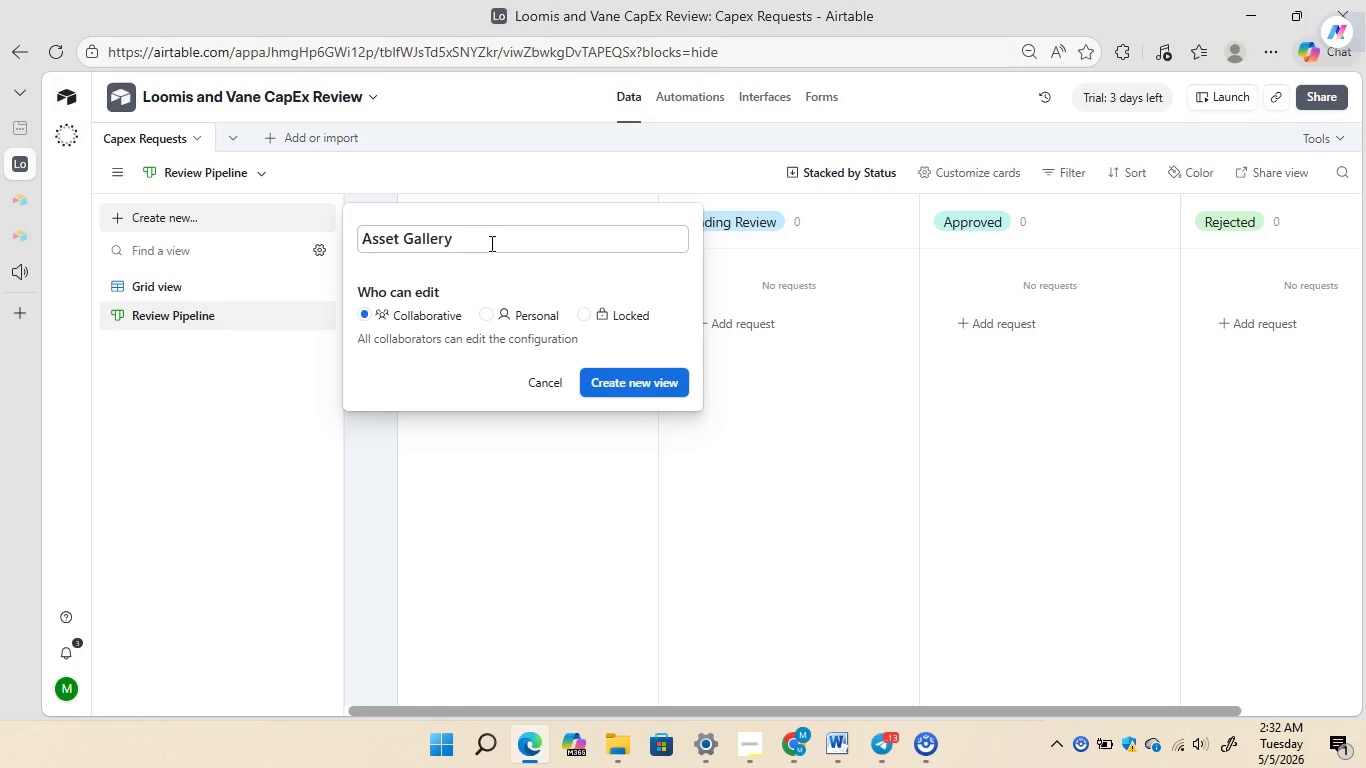 
left_click([623, 383])
 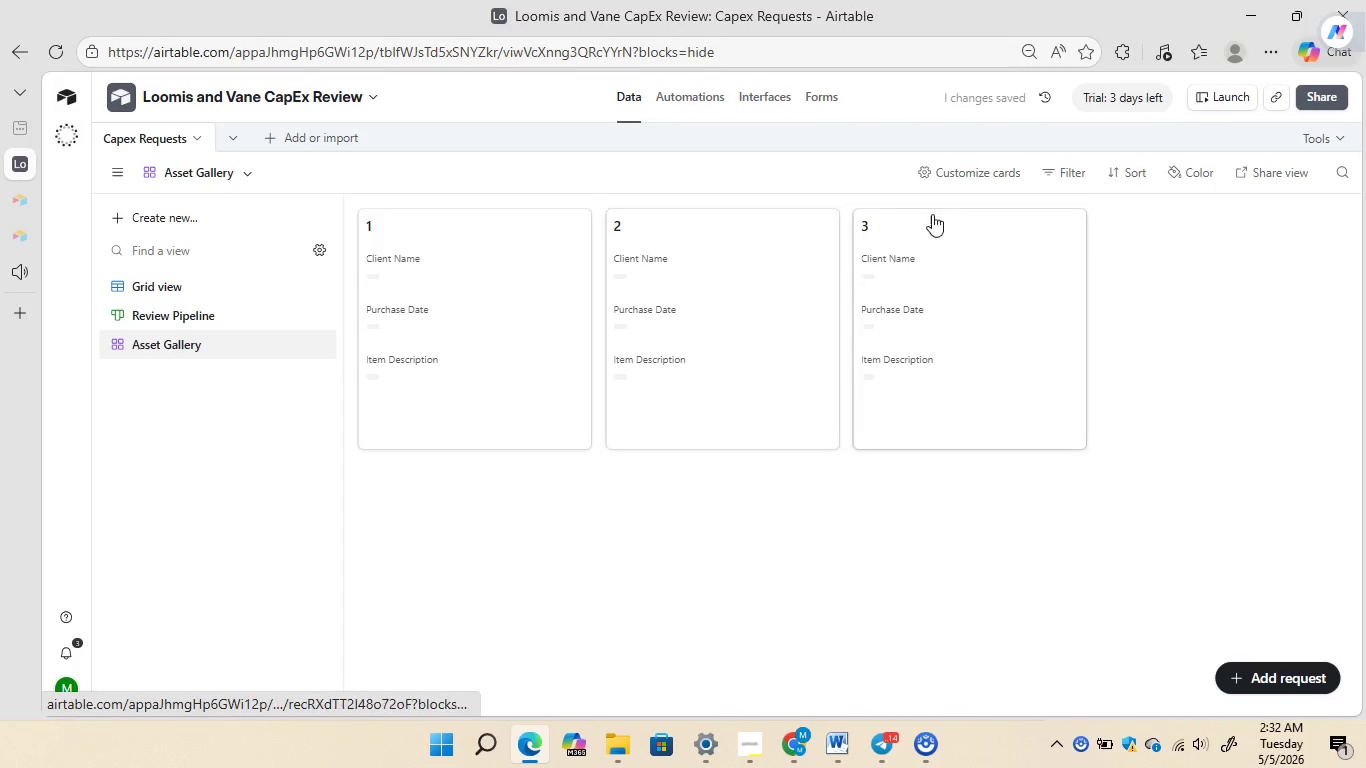 
left_click([975, 174])
 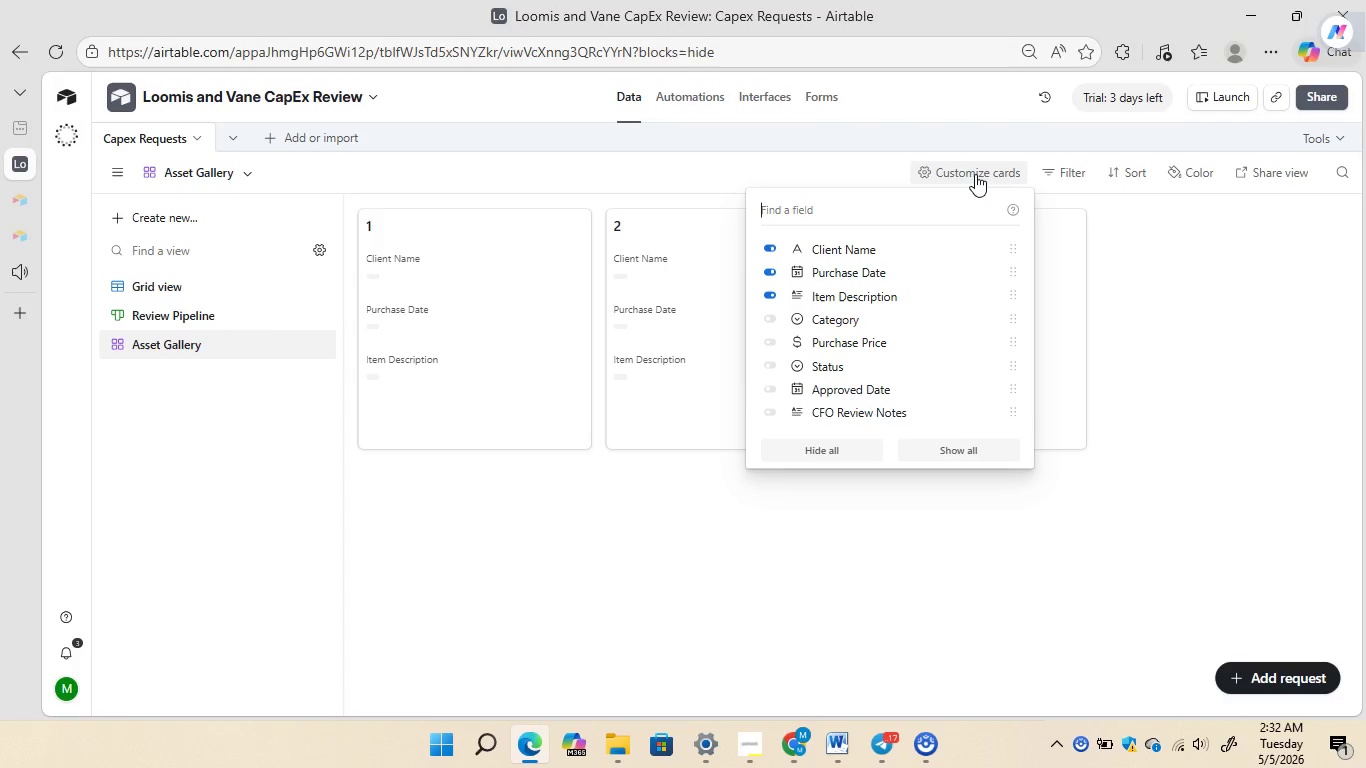 
wait(14.55)
 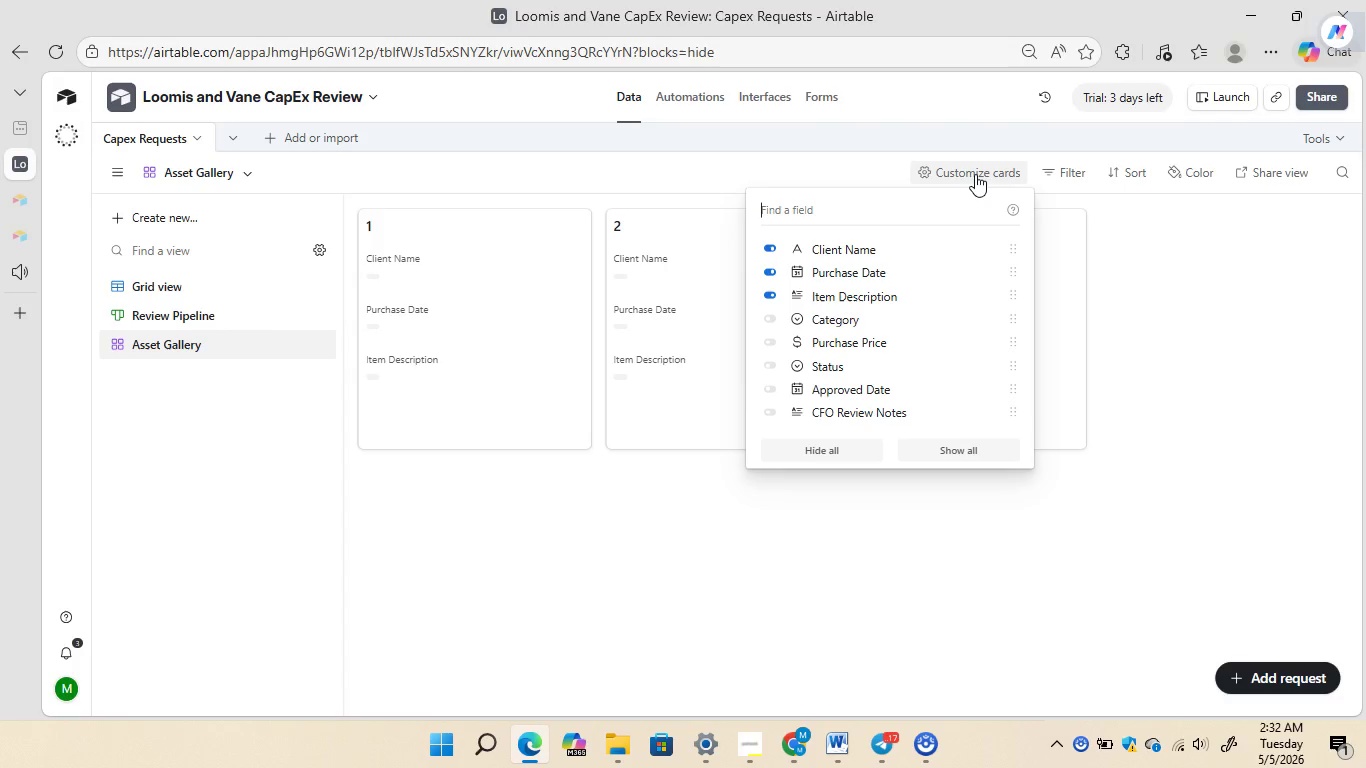 
left_click([776, 321])
 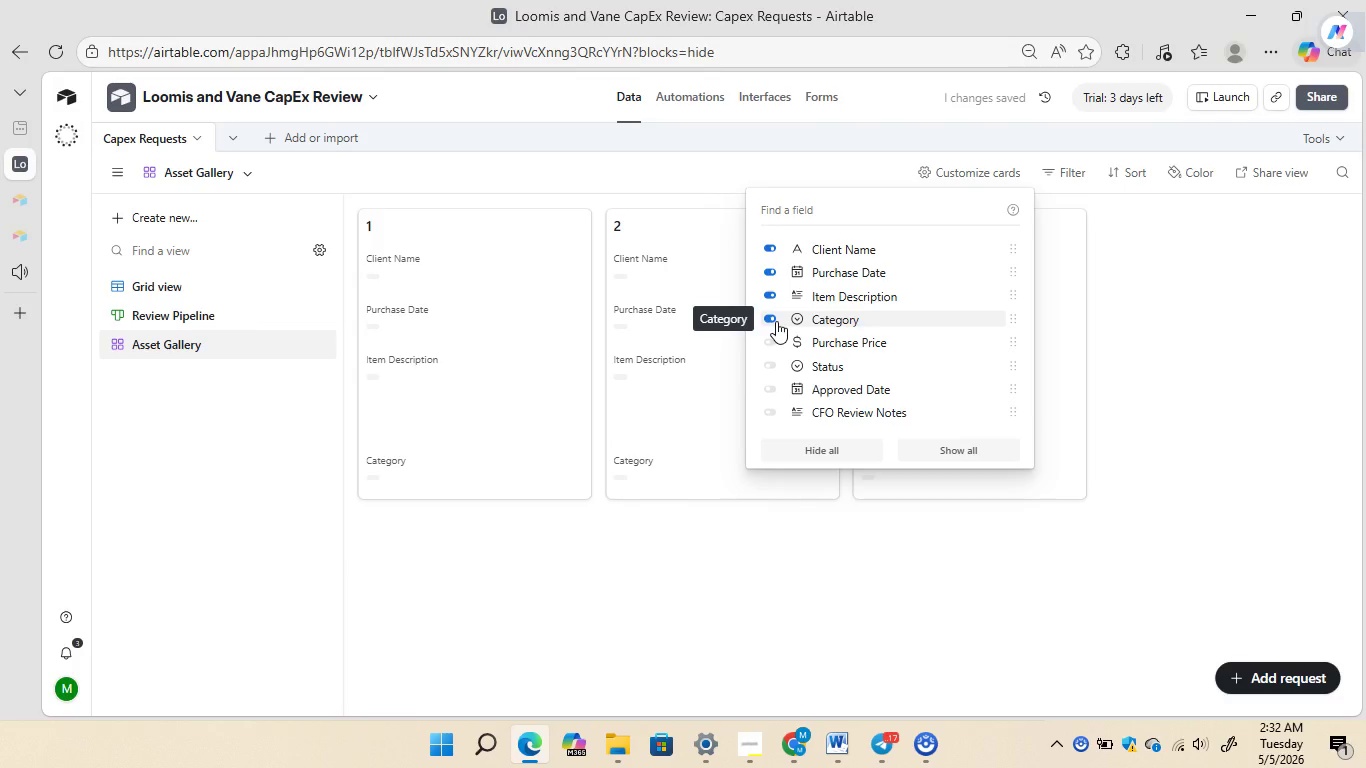 
left_click([776, 321])
 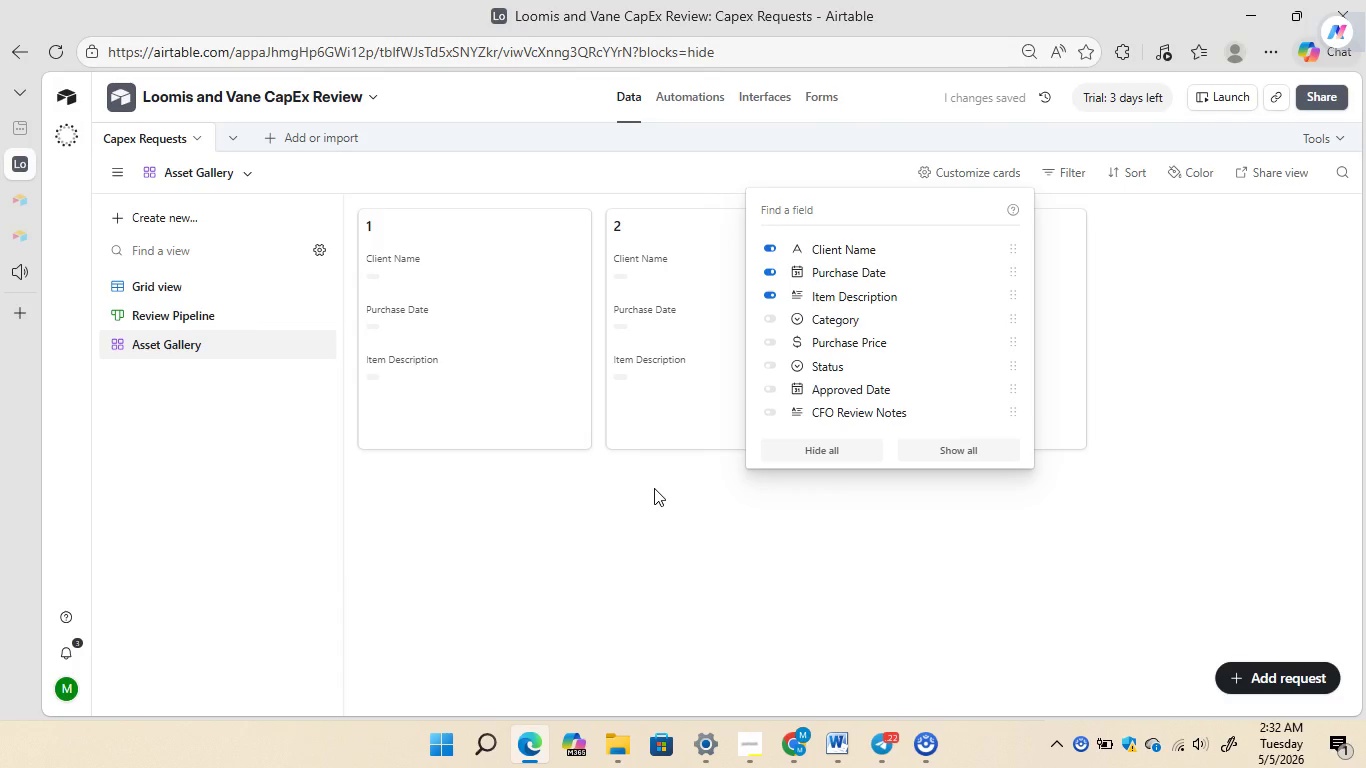 
left_click([654, 488])
 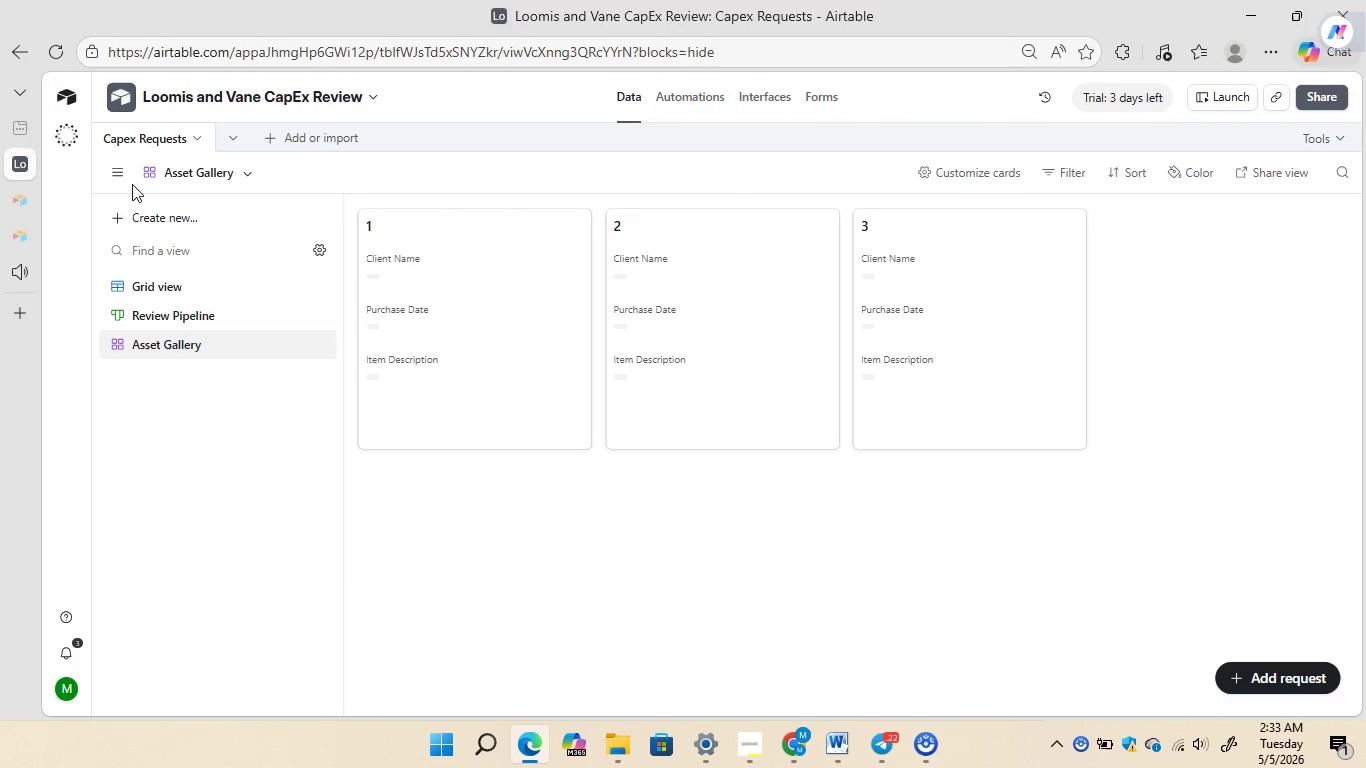 
left_click([149, 212])
 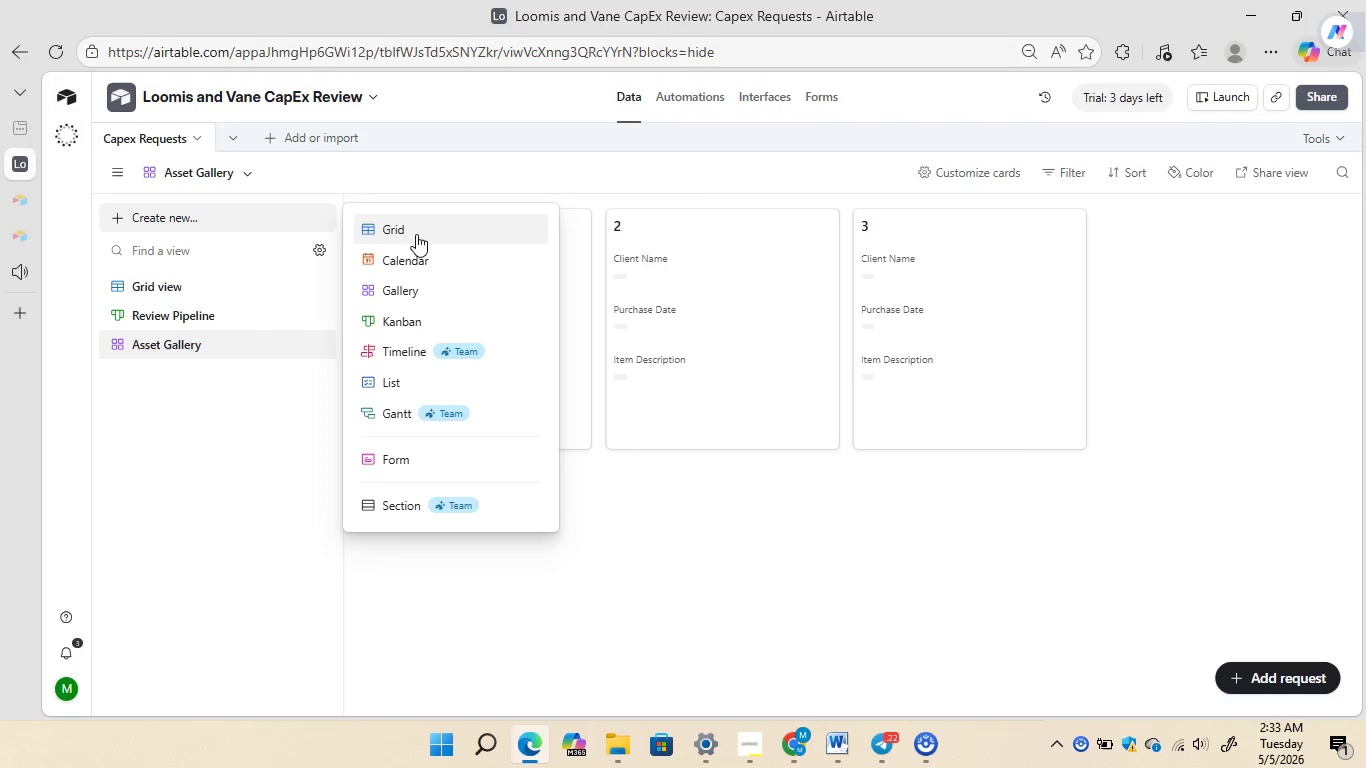 
left_click([420, 232])
 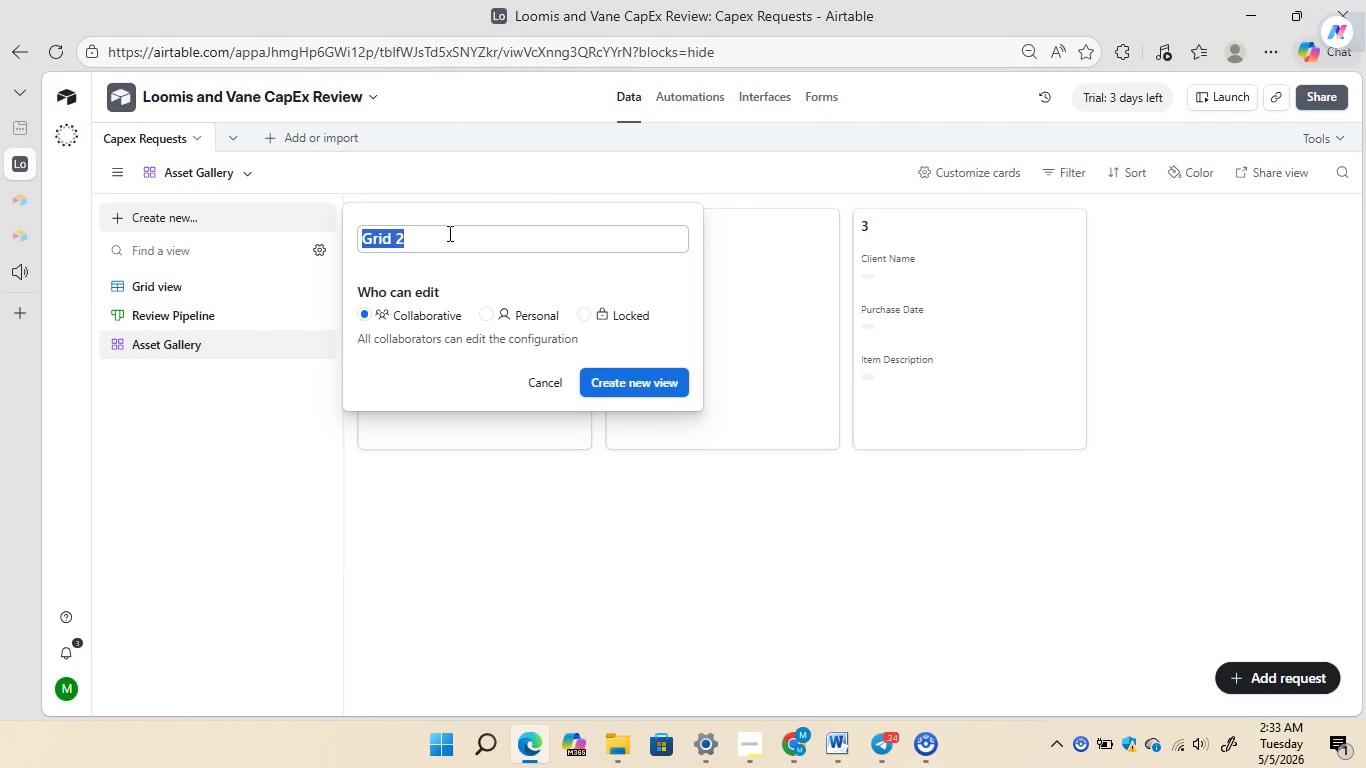 
left_click([460, 233])
 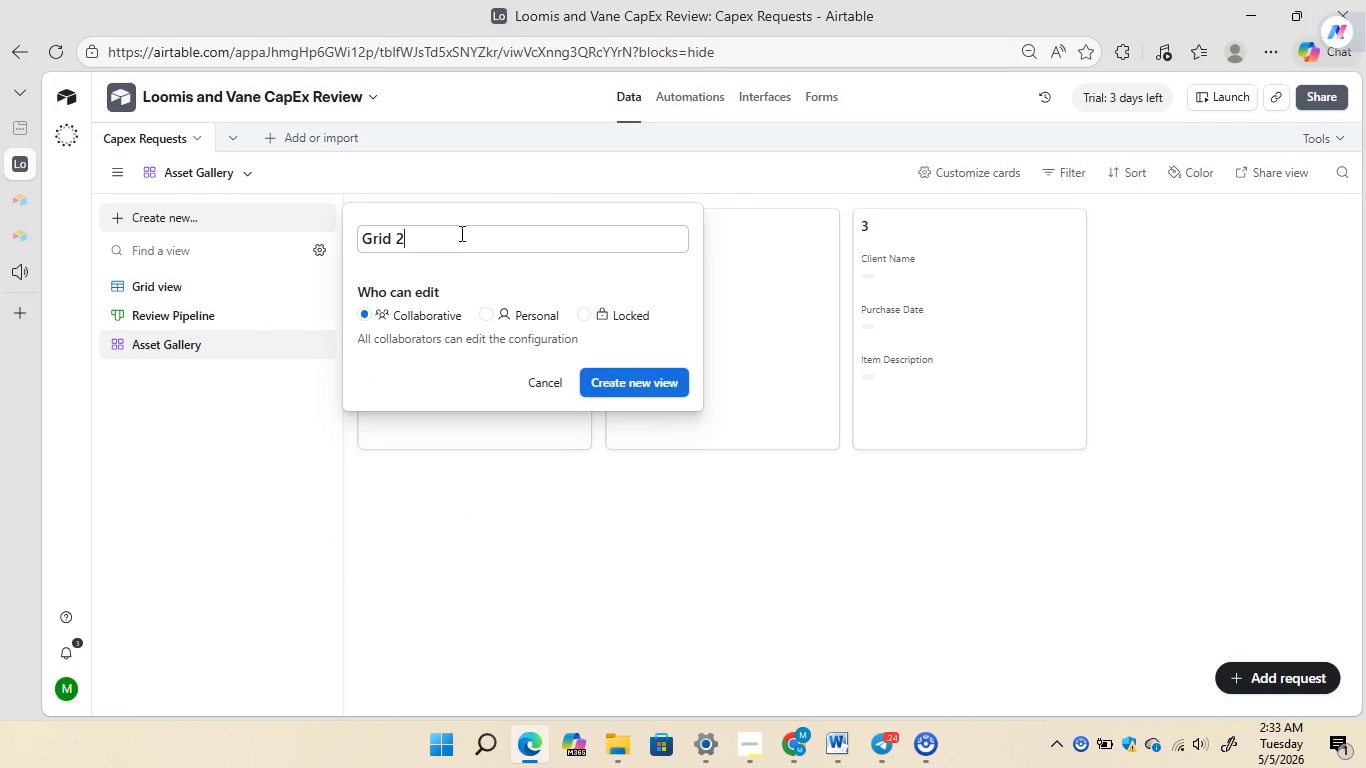 
key(Backspace)
 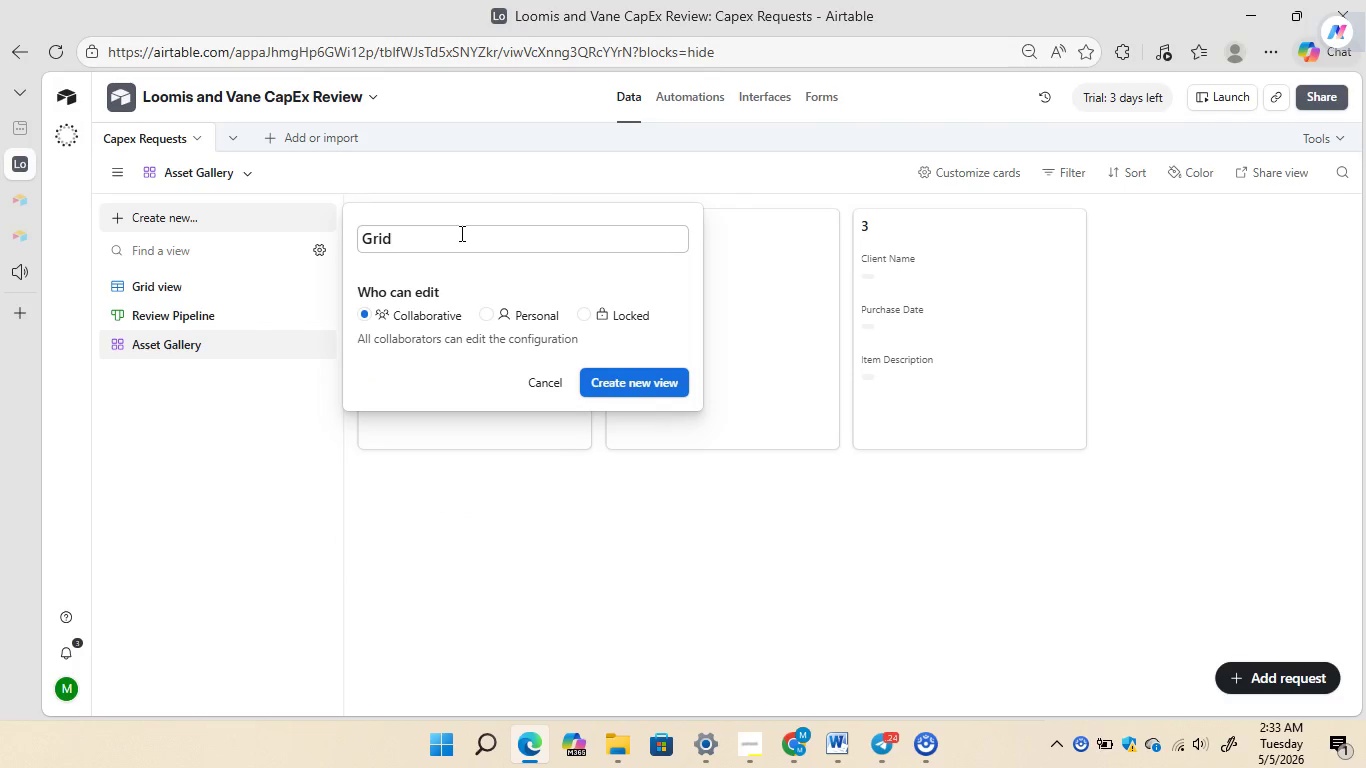 
key(Backspace)
 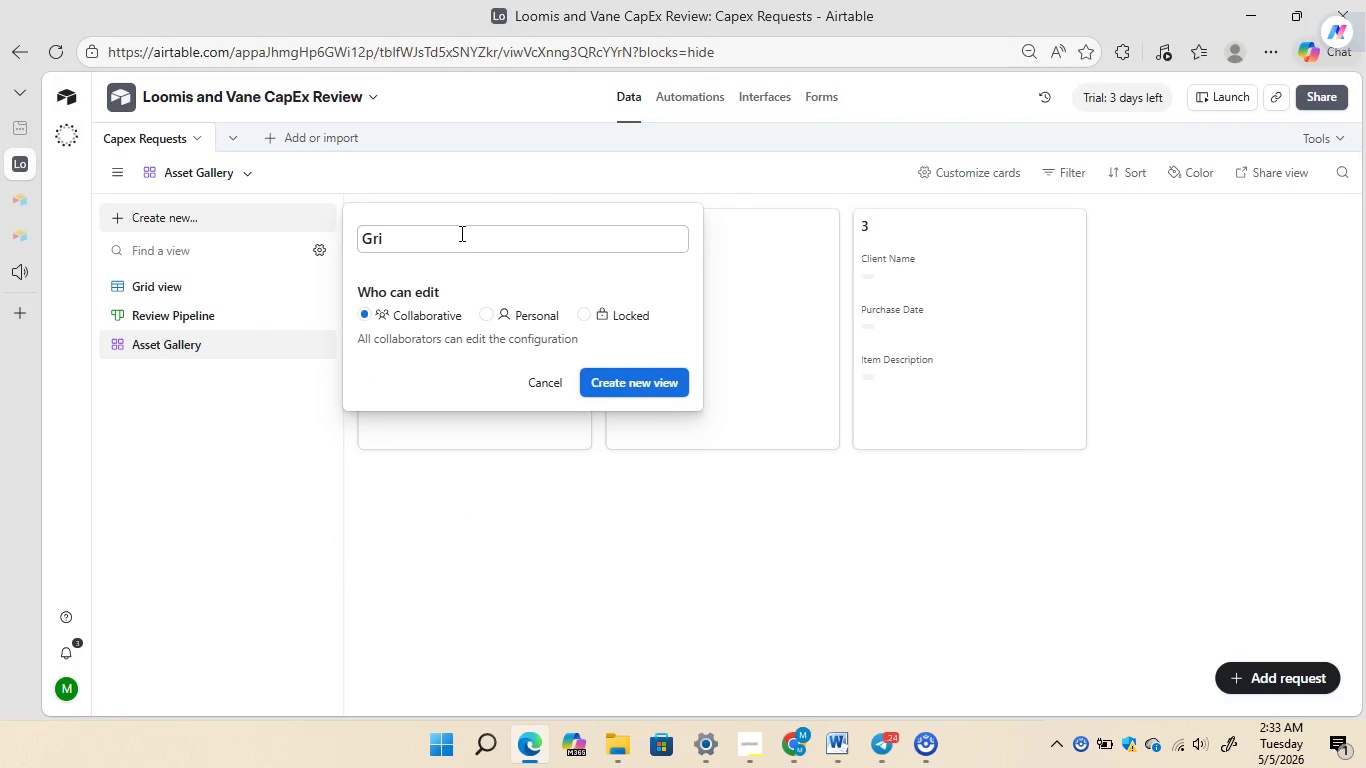 
key(Backspace)
 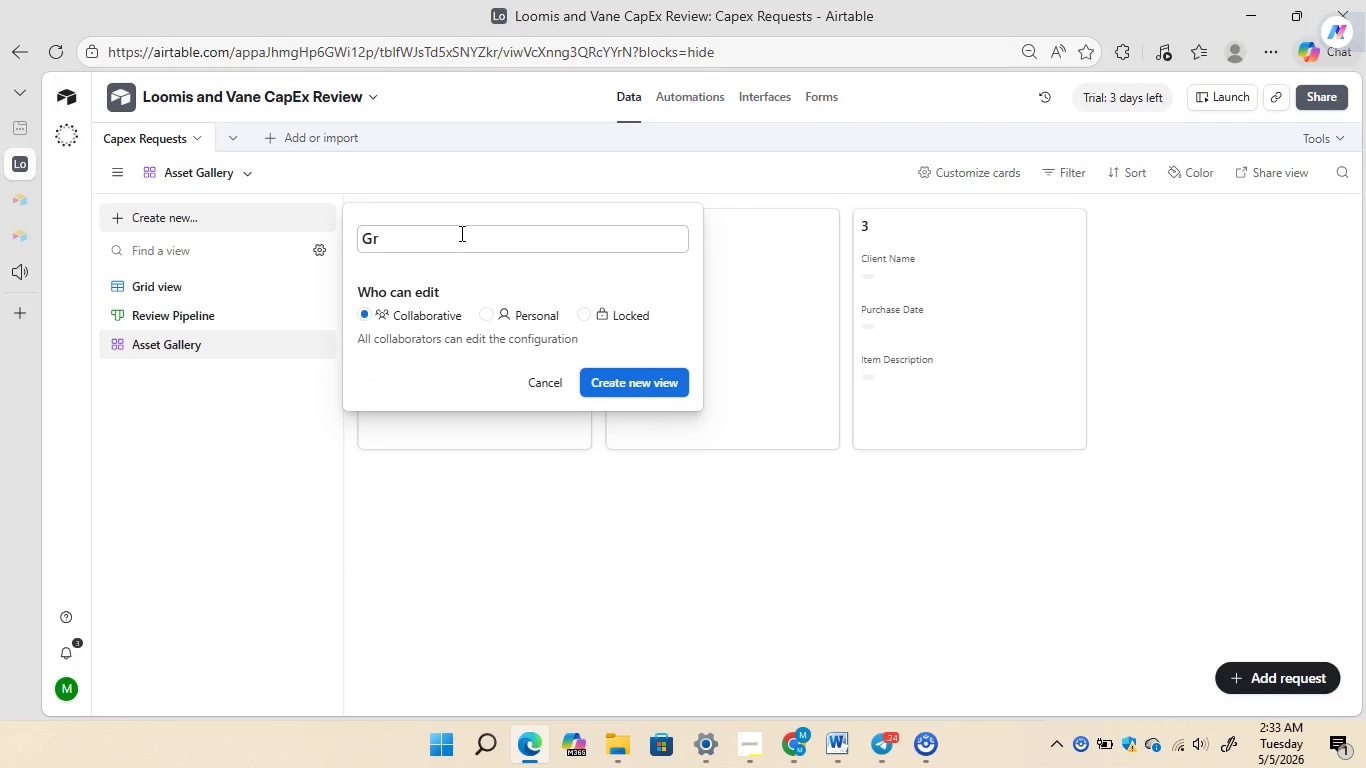 
key(Backspace)
 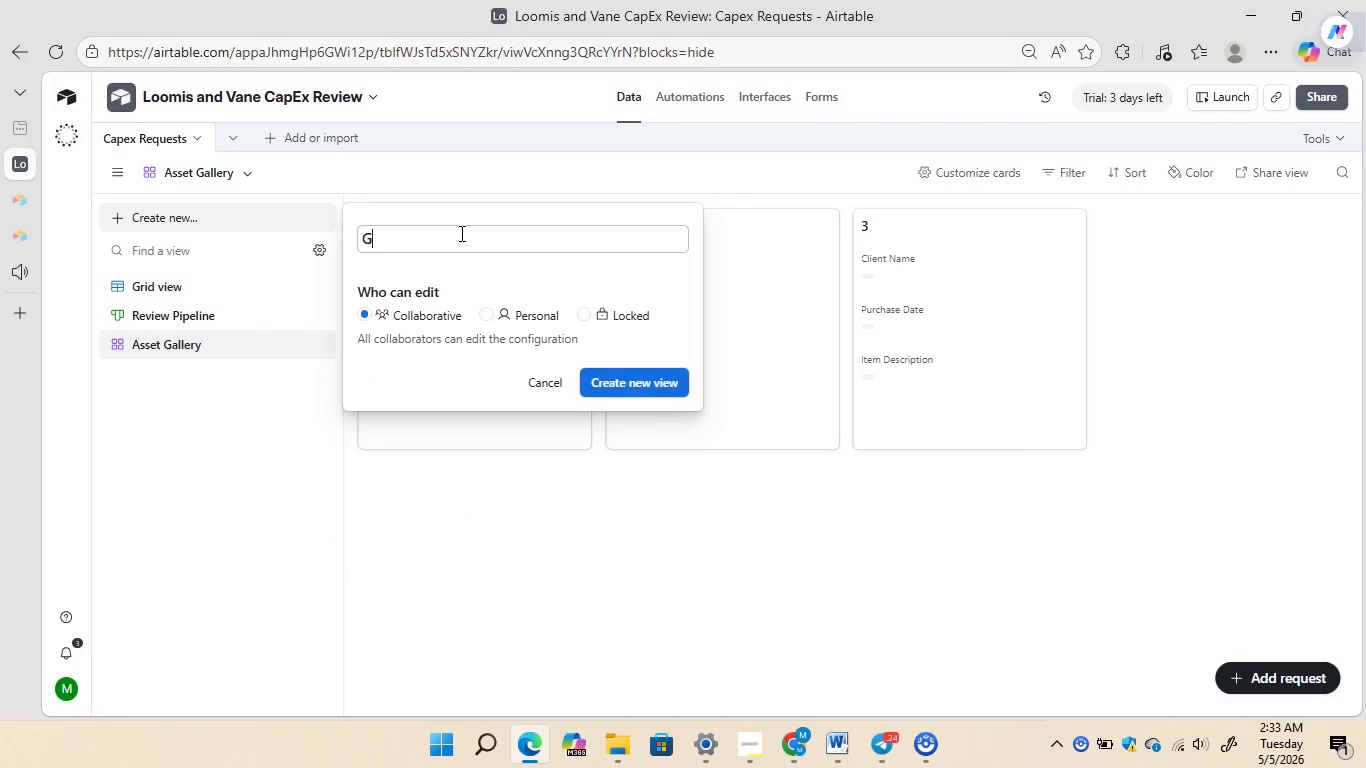 
key(Backspace)
 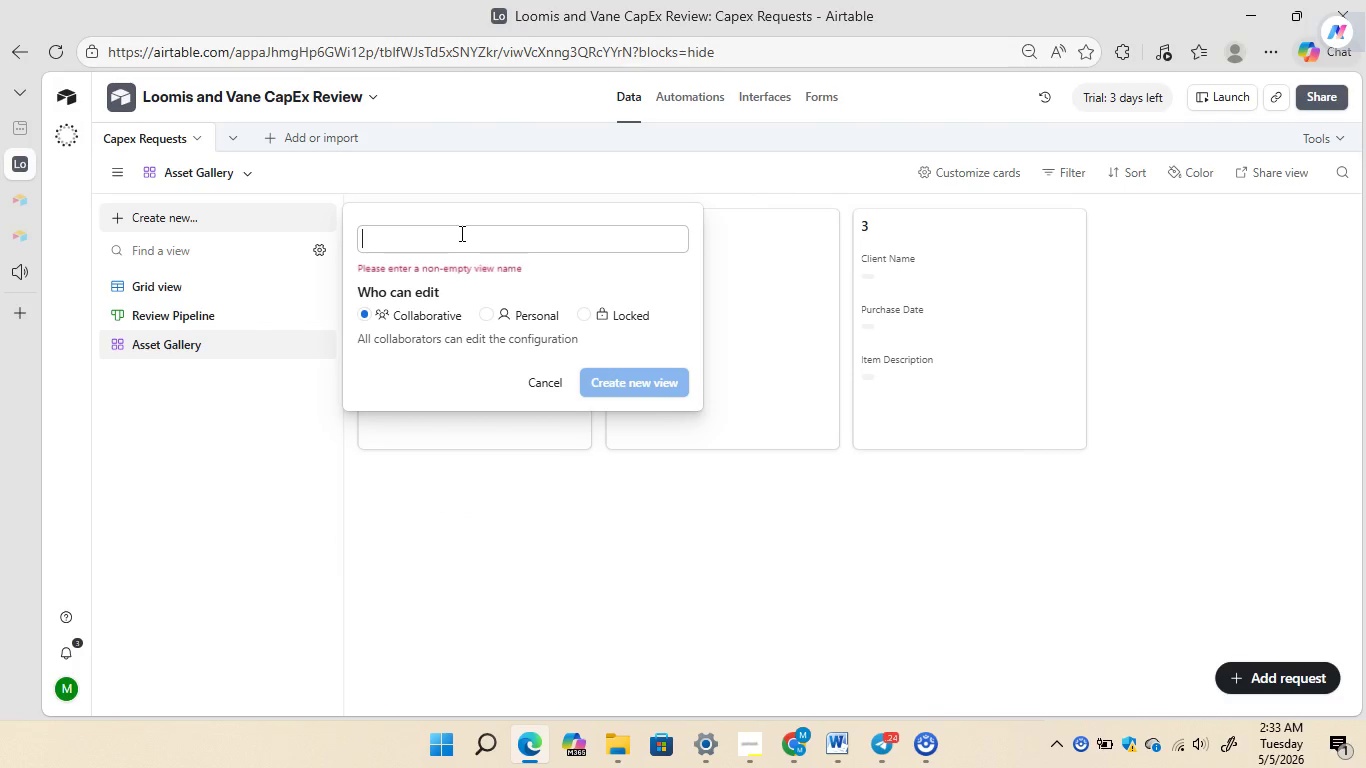 
key(Backspace)
 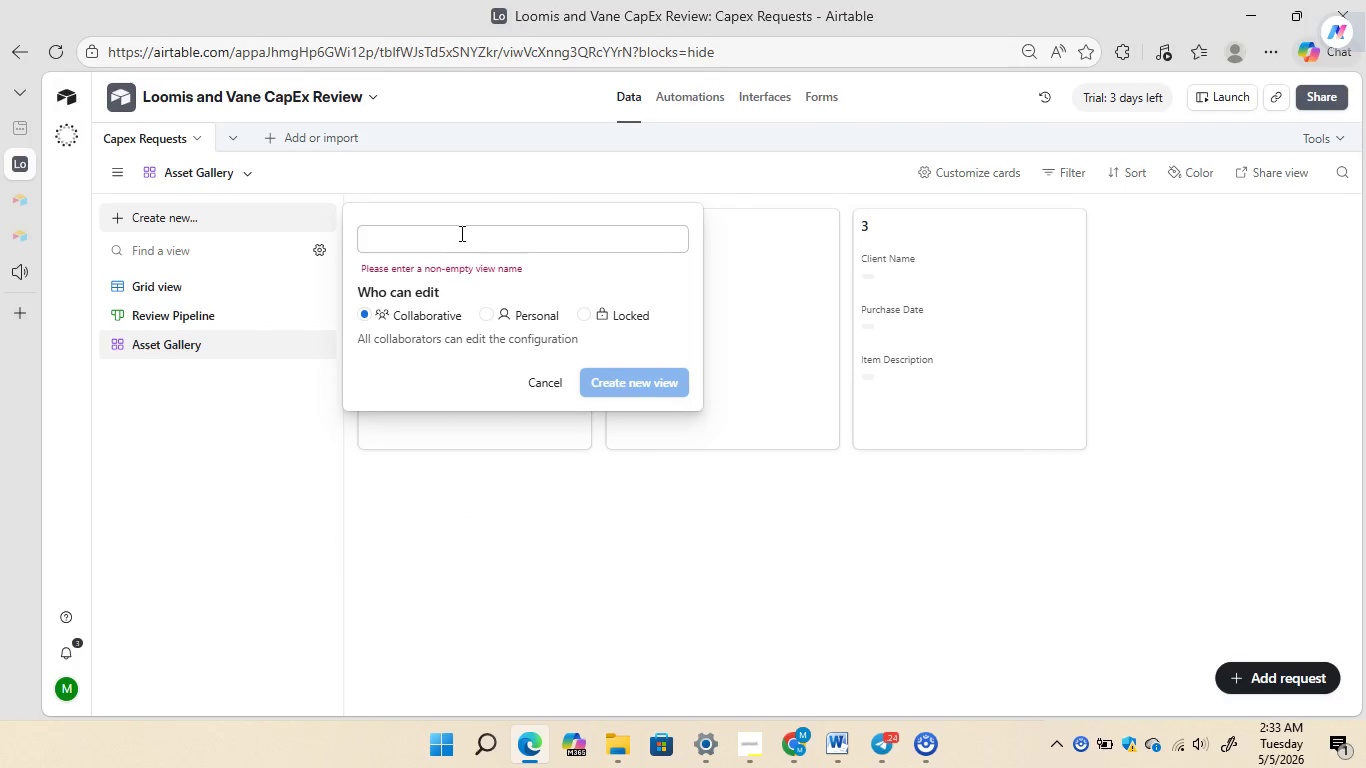 
type(High-value Grid)
 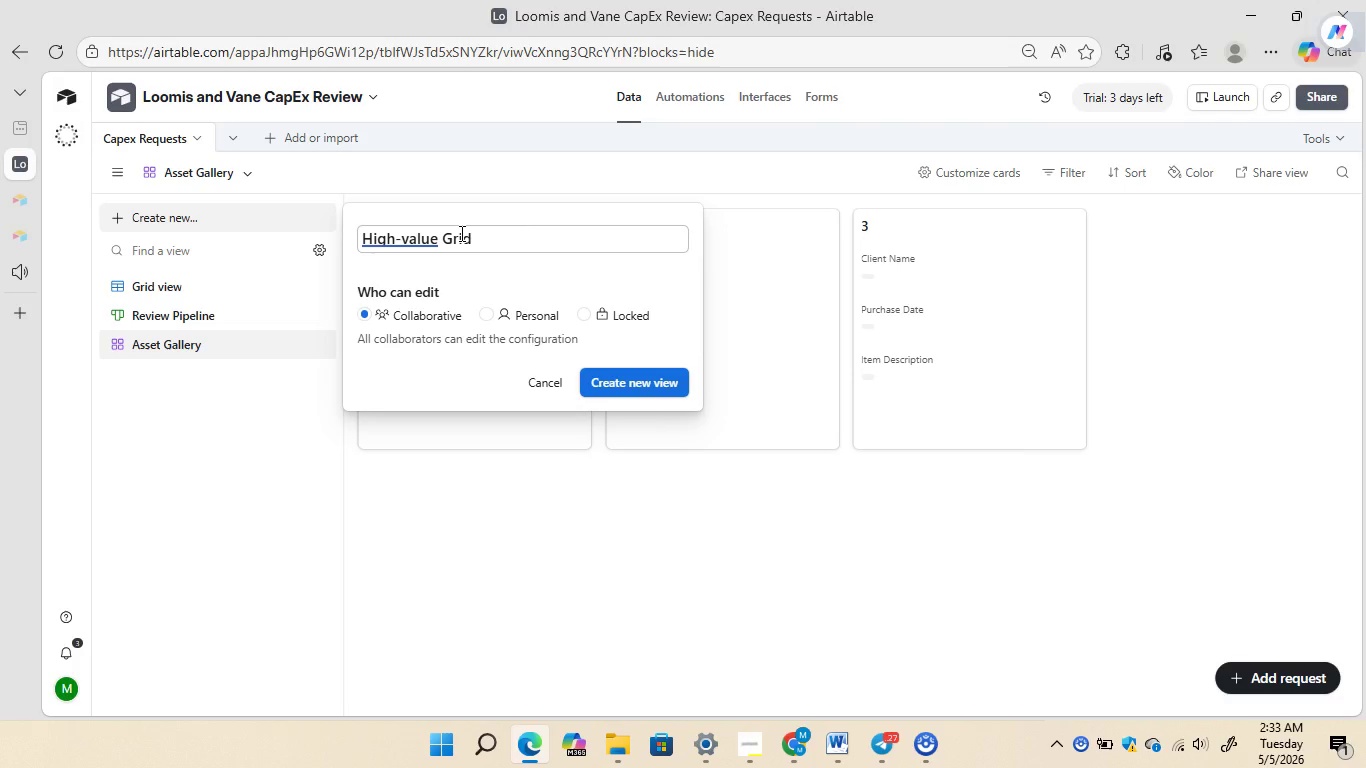 
left_click([408, 241])
 